 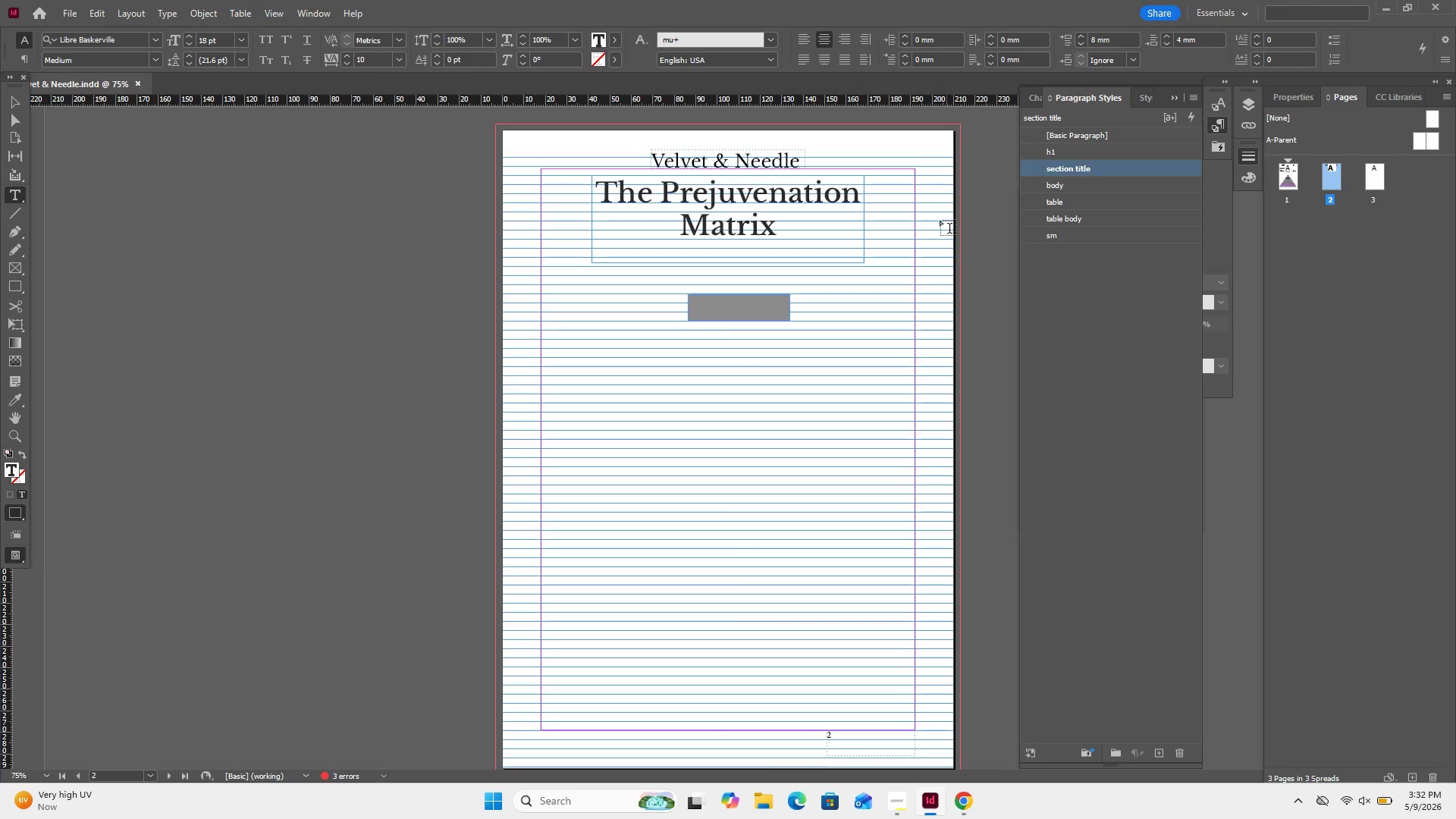 
key(Control+V)
 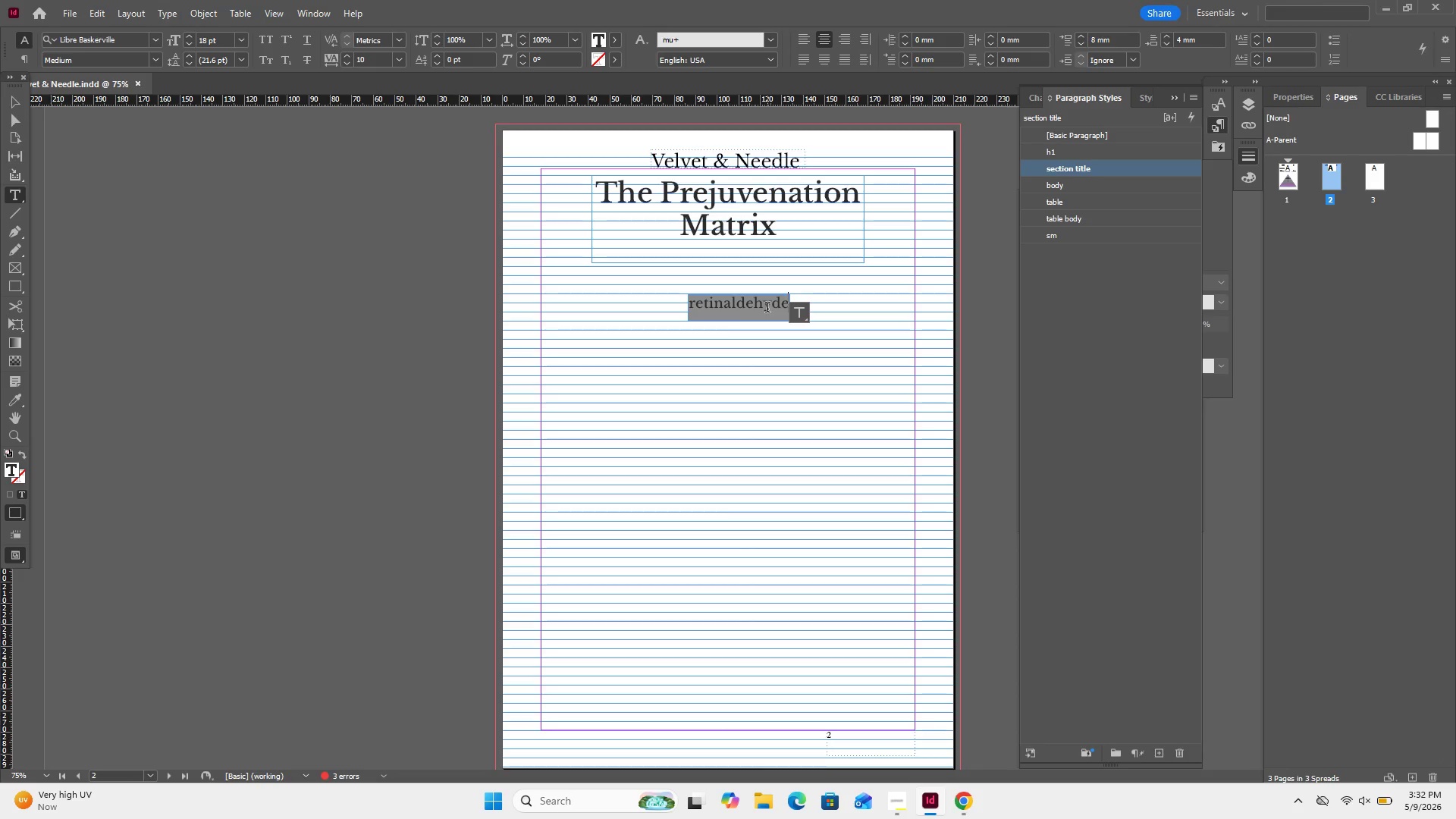 
wait(11.91)
 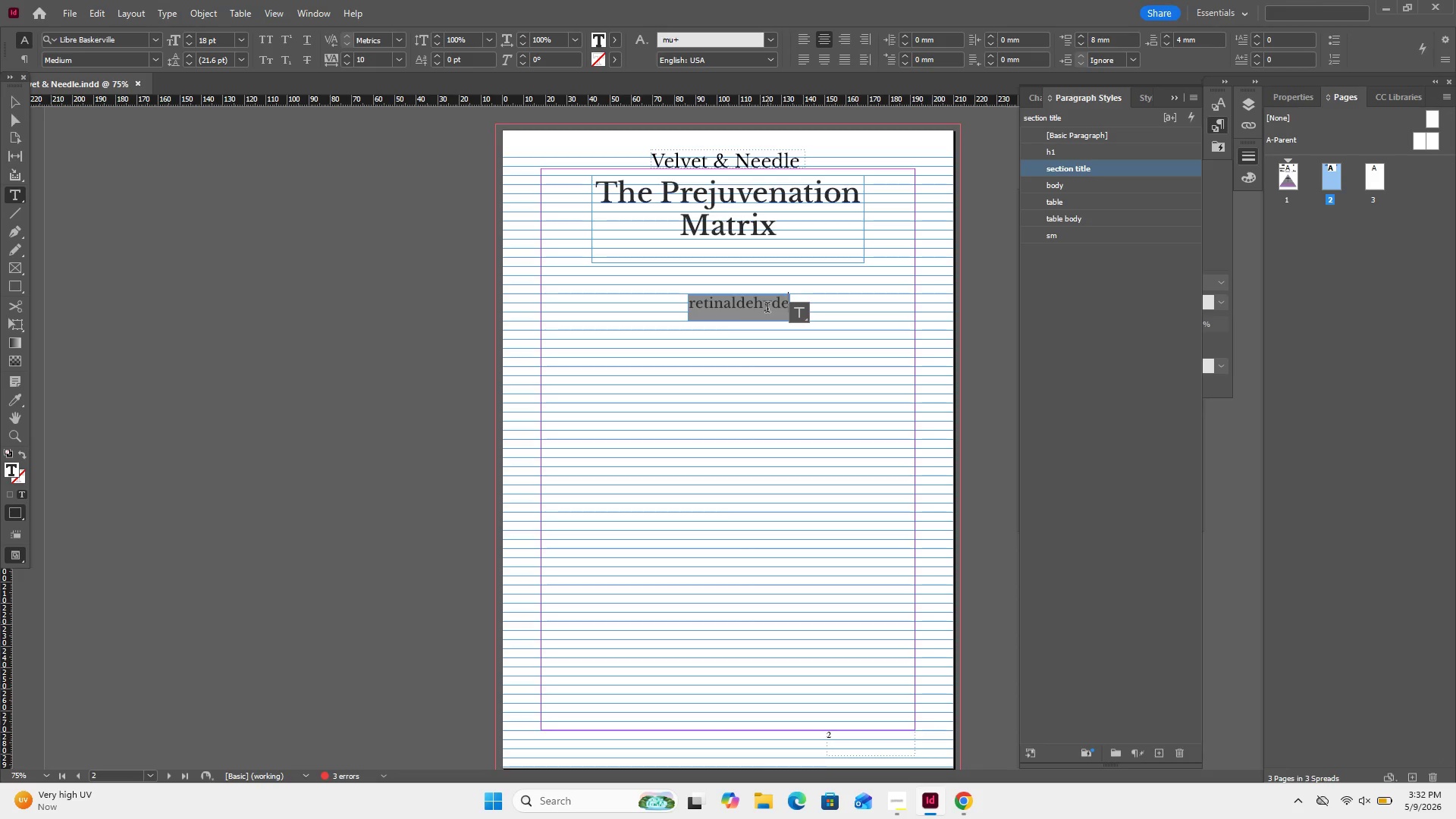 
double_click([734, 302])
 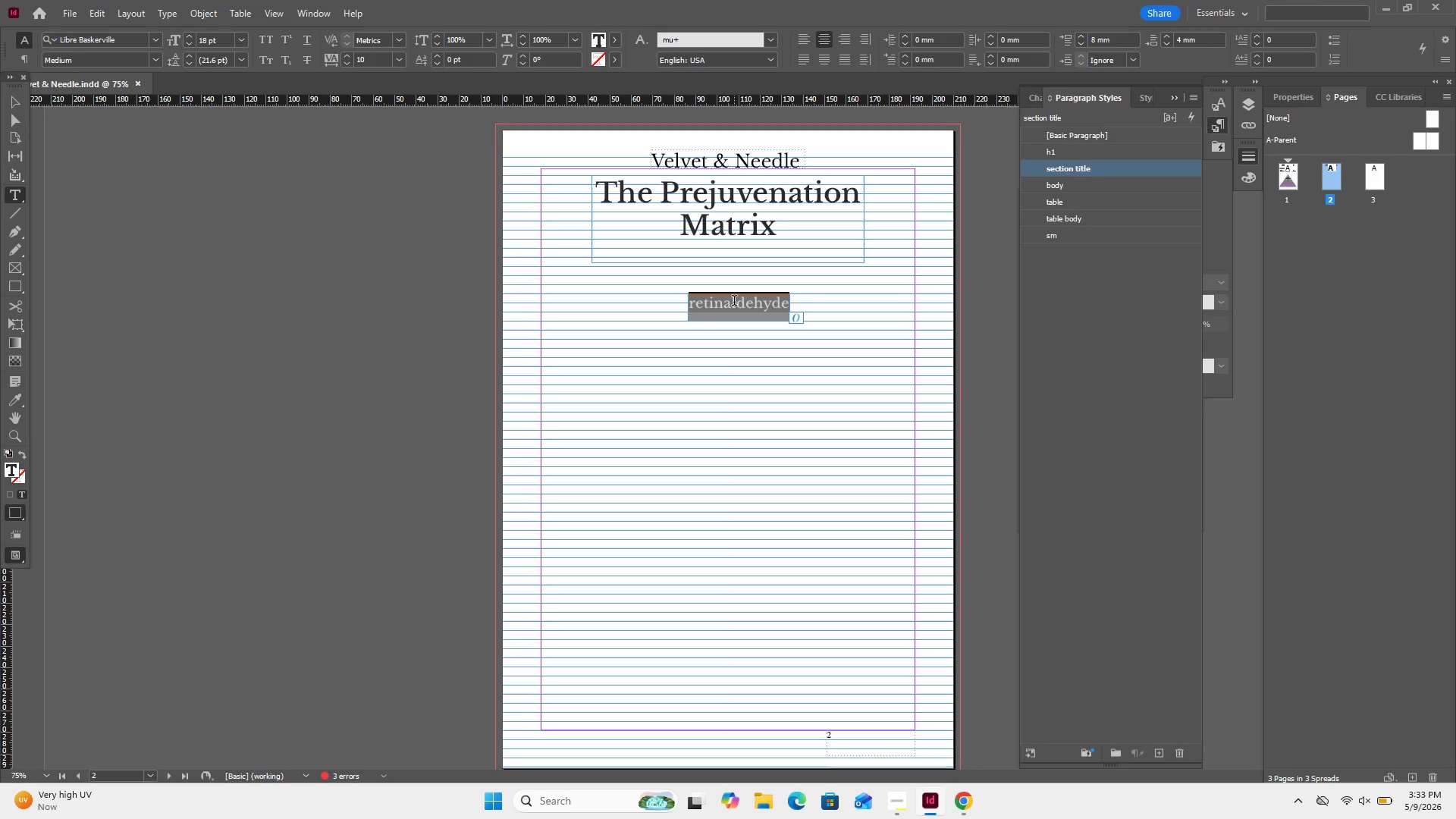 
type(Retin)
 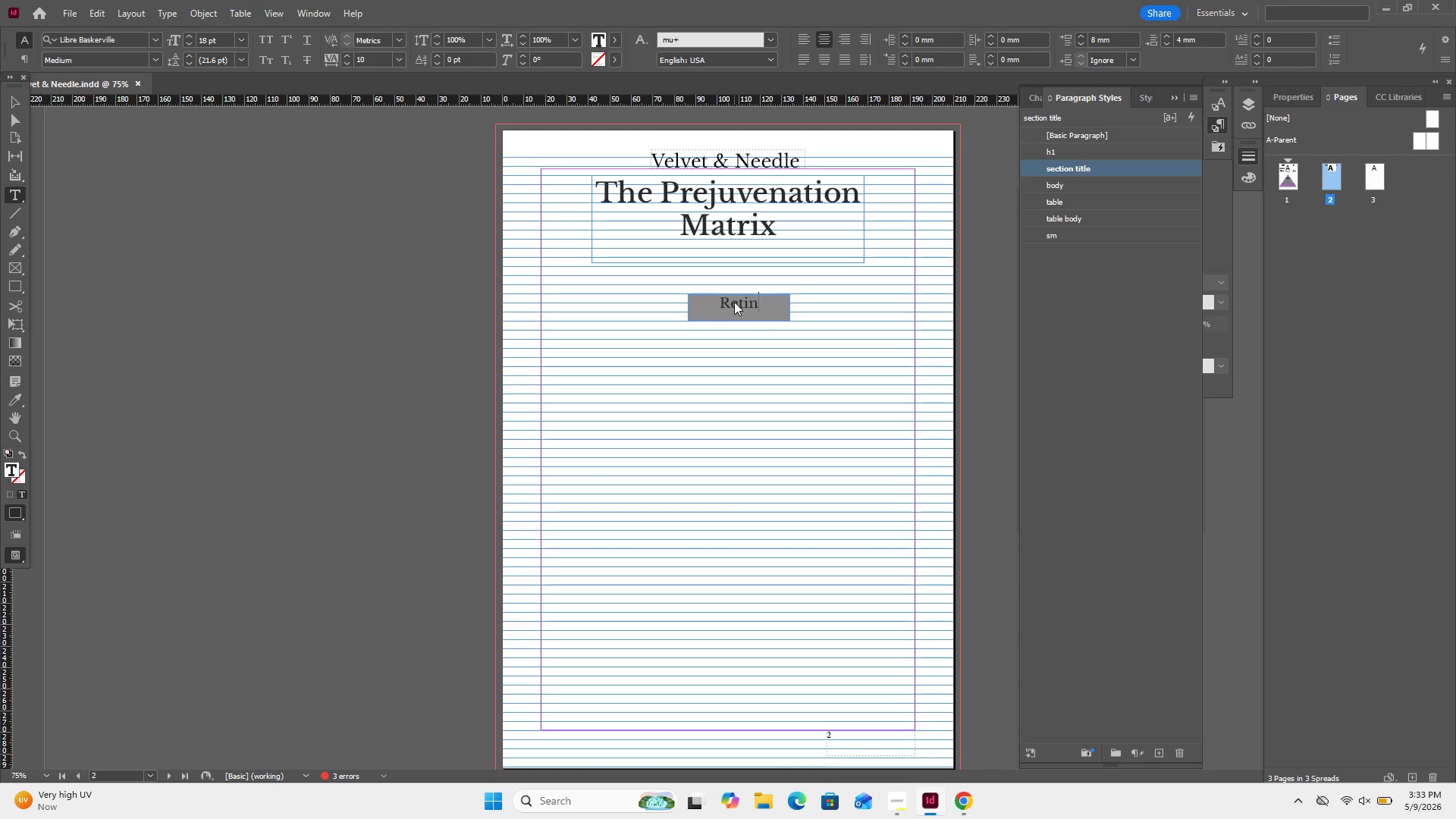 
wait(9.92)
 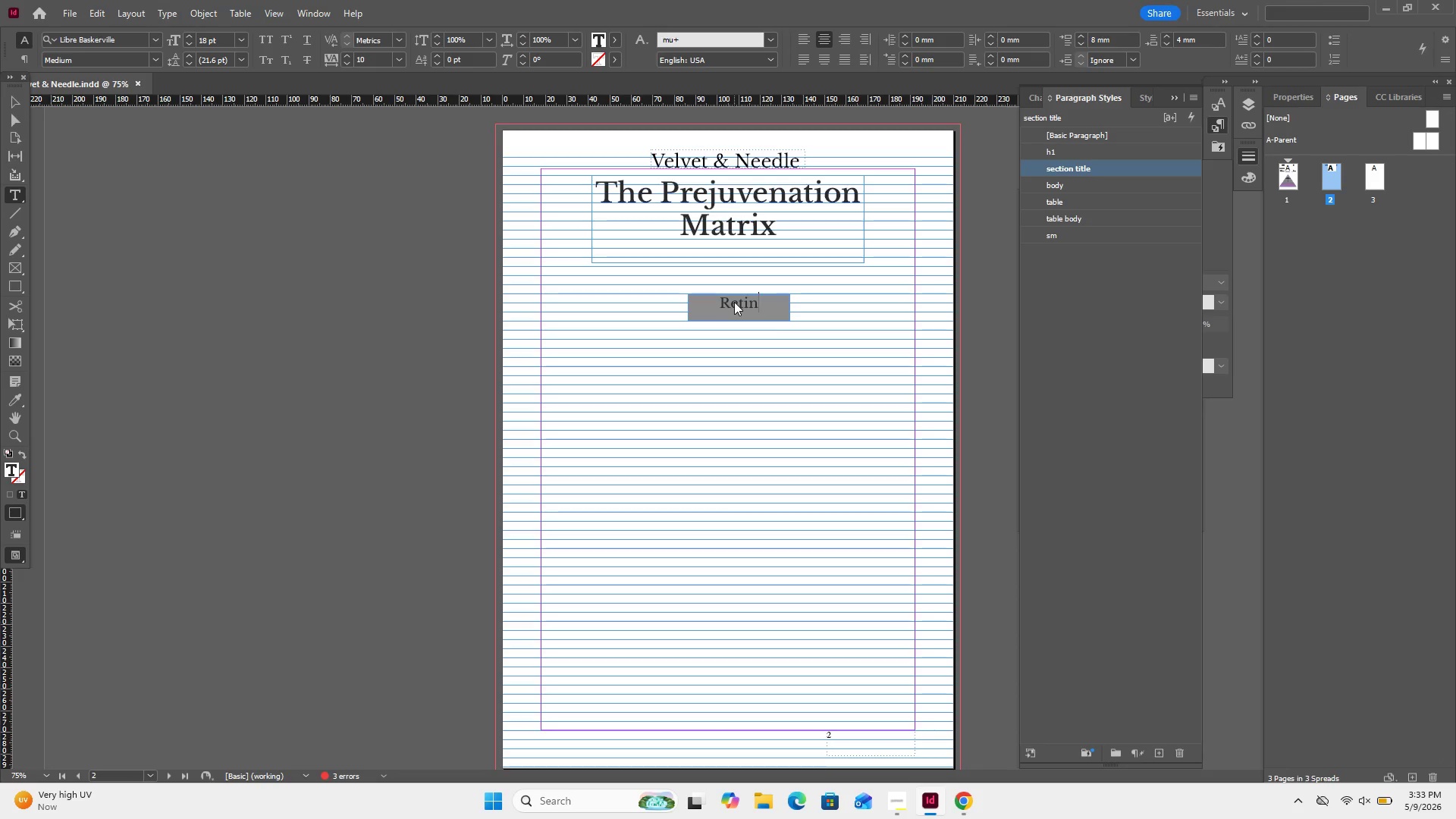 
type(oids)
 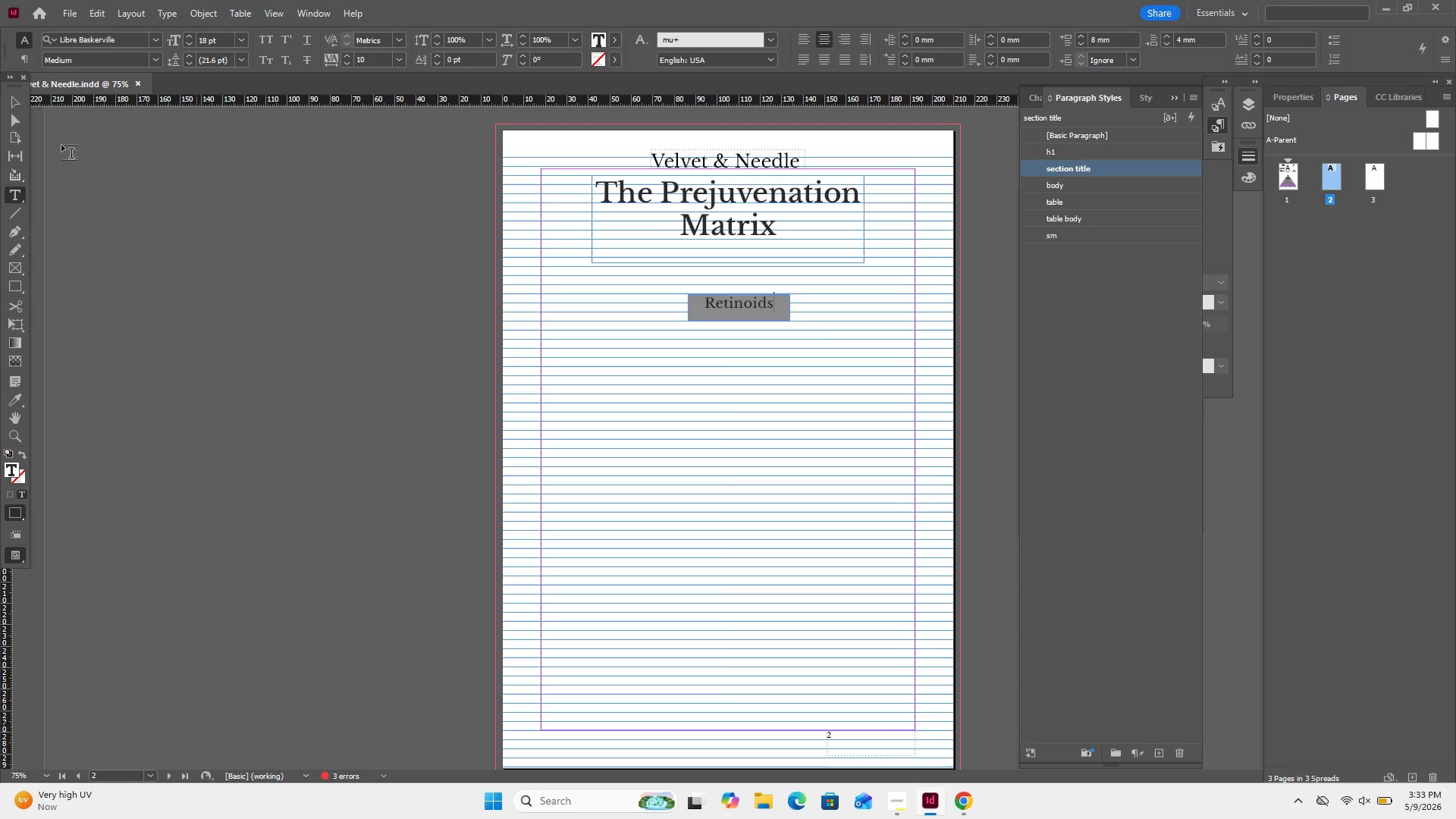 
left_click([5, 97])
 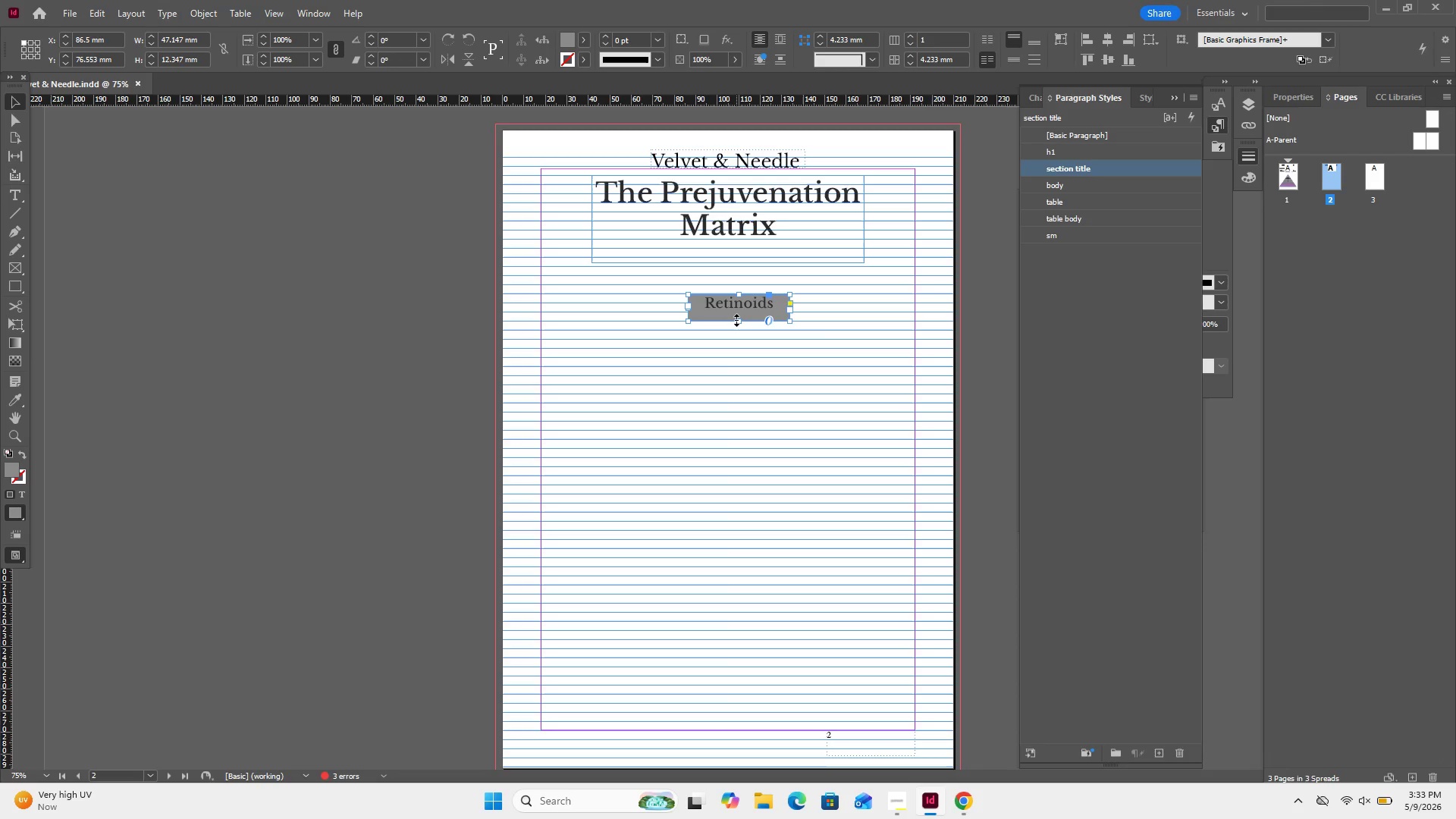 
left_click_drag(start_coordinate=[736, 320], to_coordinate=[739, 313])
 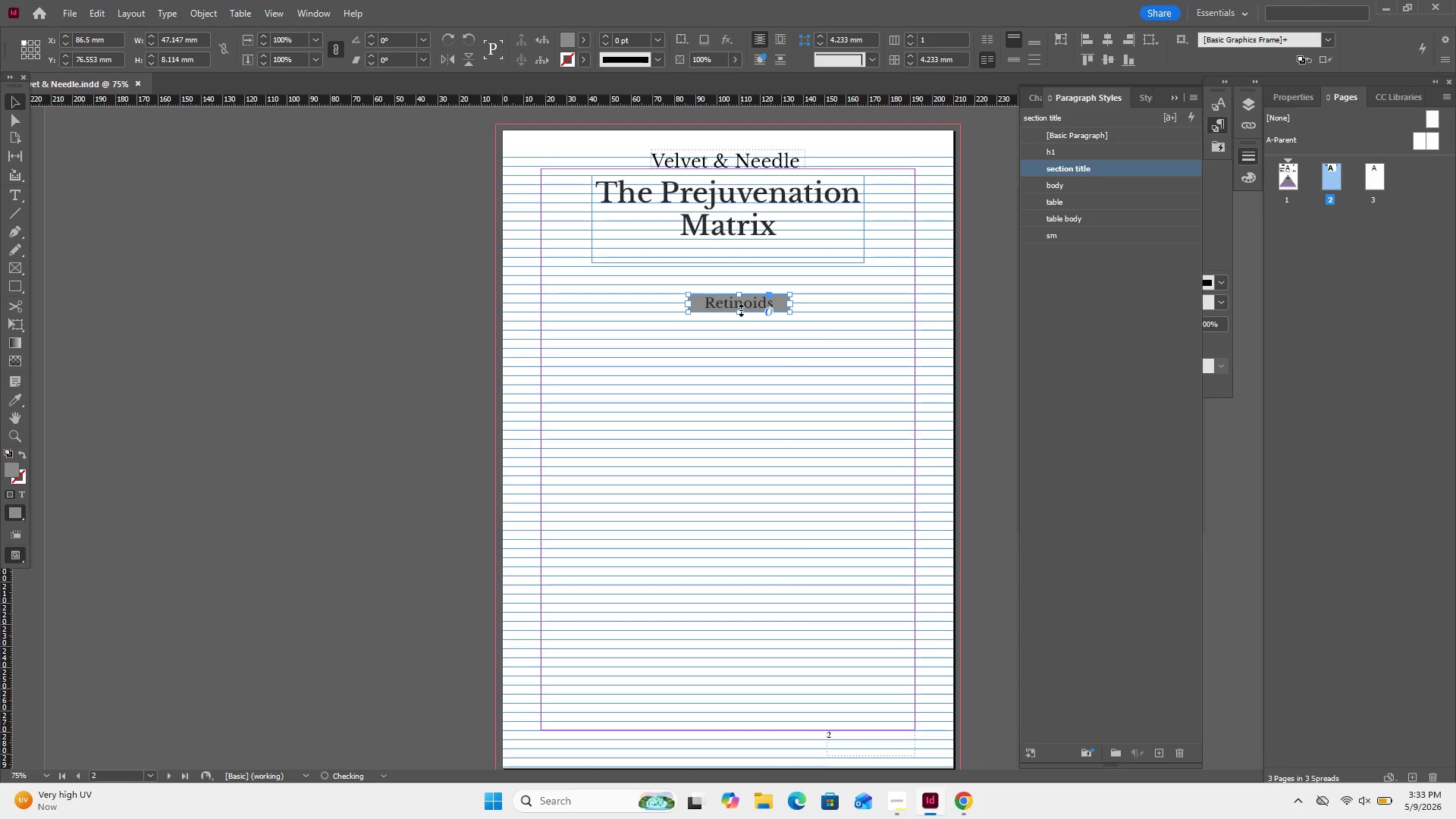 
left_click_drag(start_coordinate=[741, 310], to_coordinate=[741, 318])
 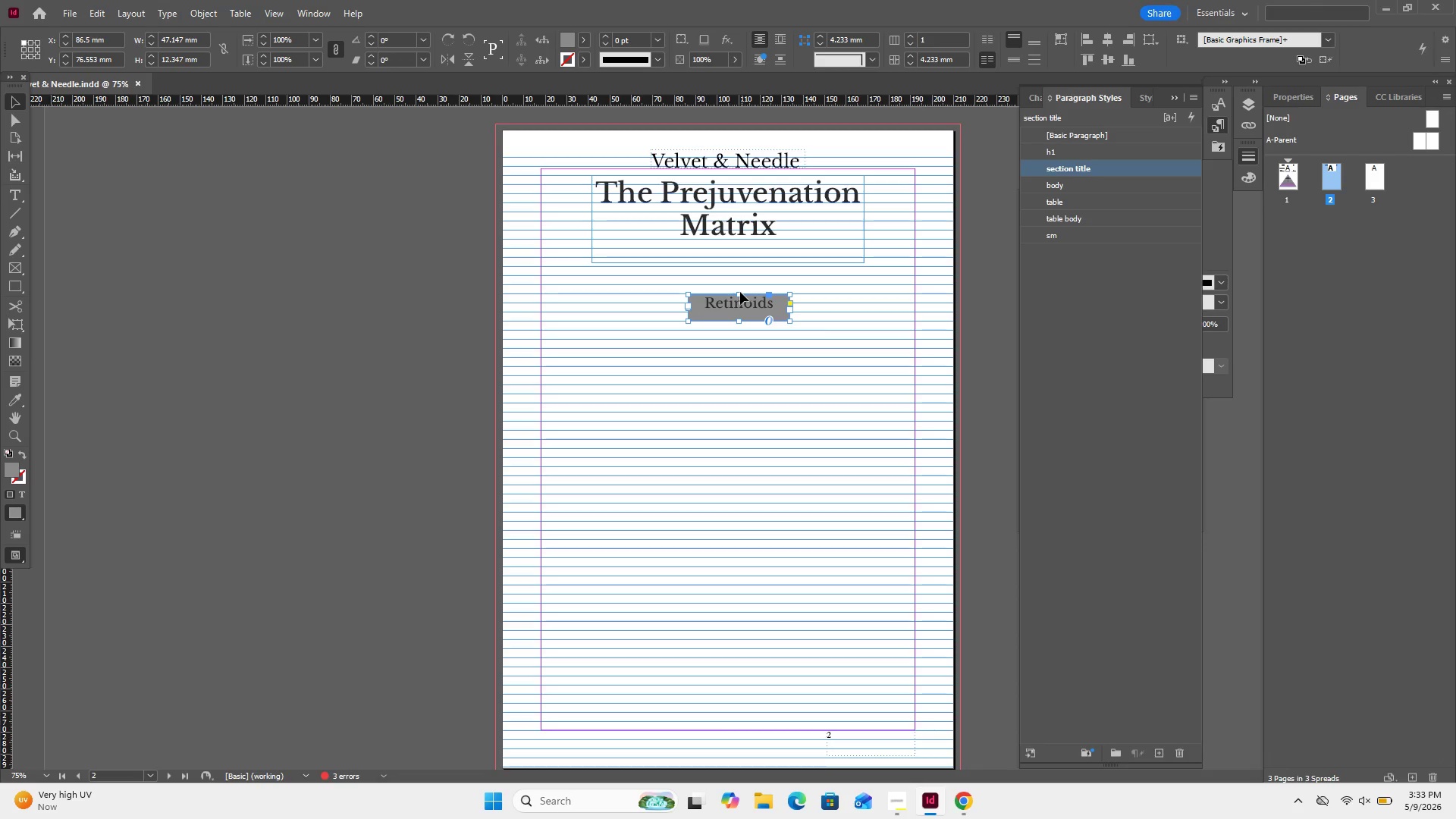 
left_click_drag(start_coordinate=[739, 292], to_coordinate=[739, 287])
 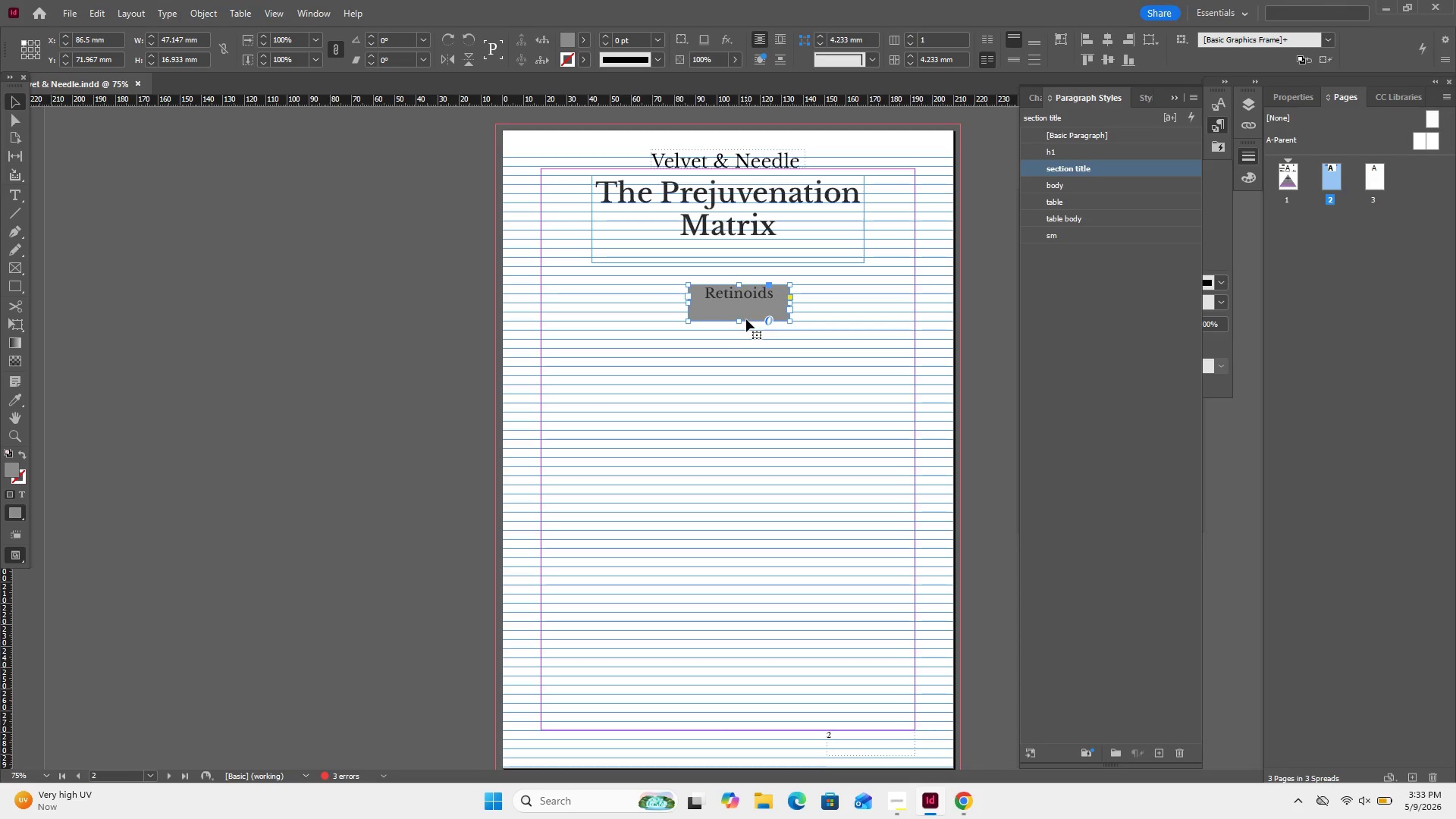 
key(Control+ControlLeft)
 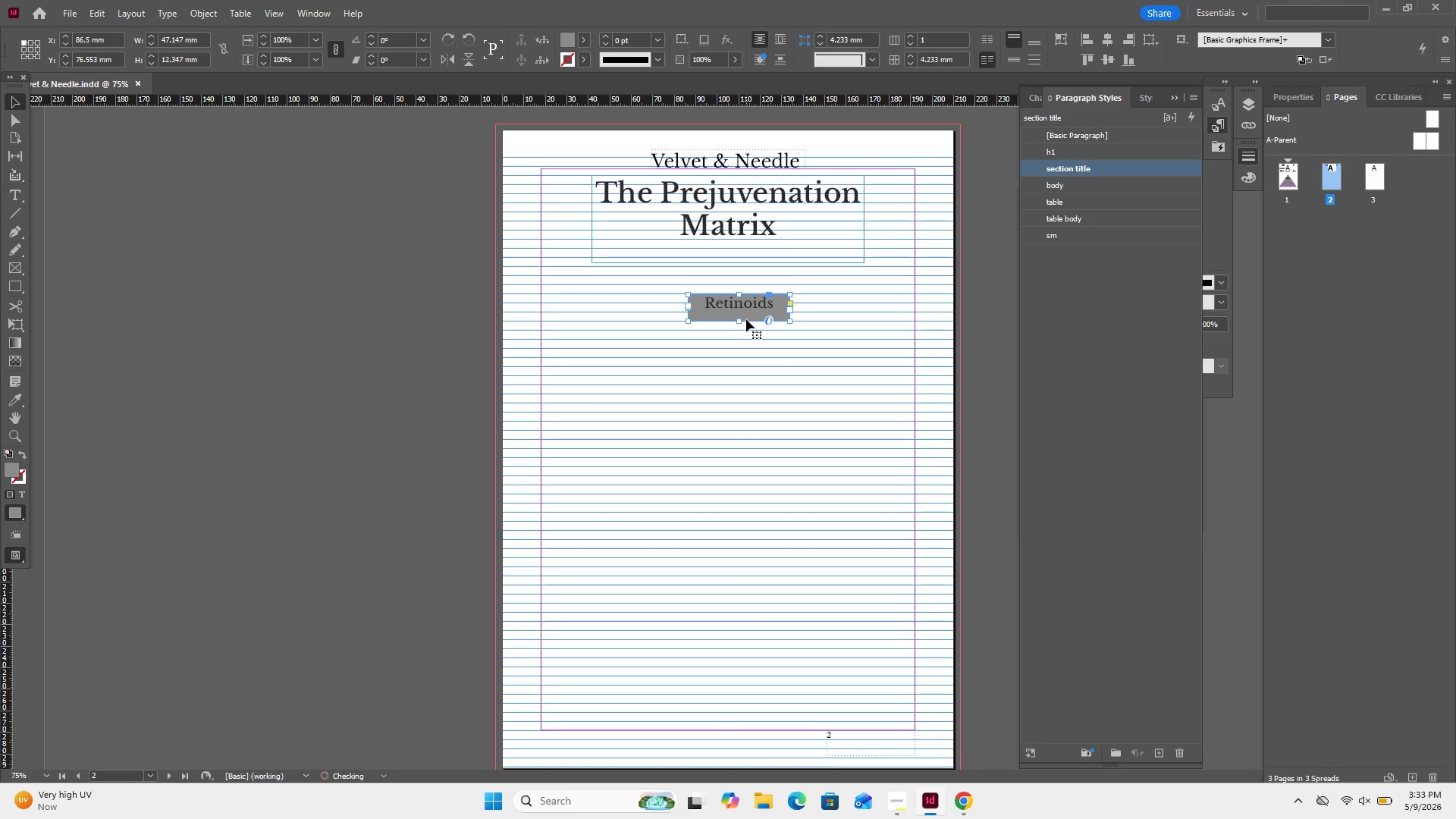 
key(Control+Z)
 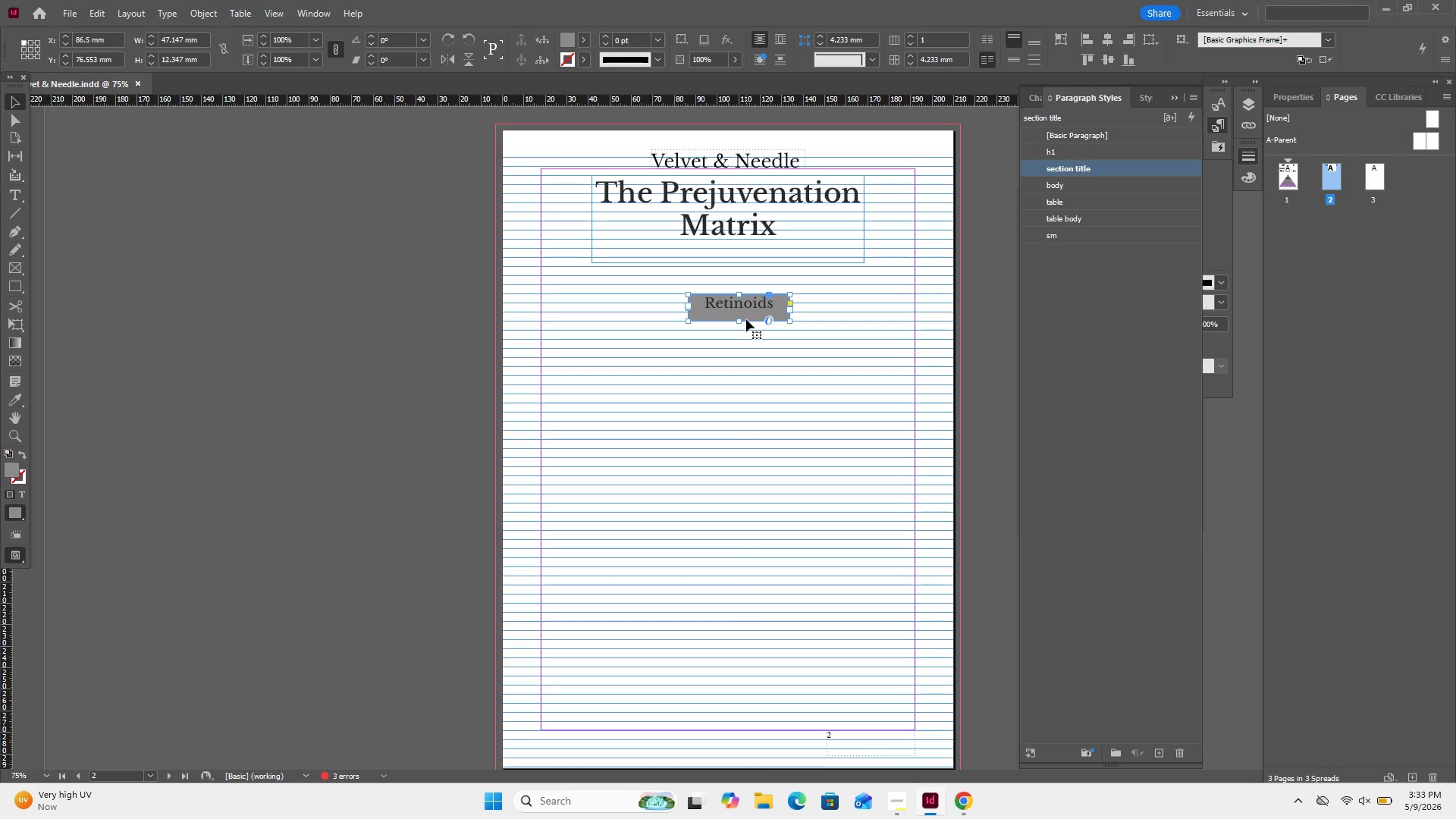 
key(Control+C)
 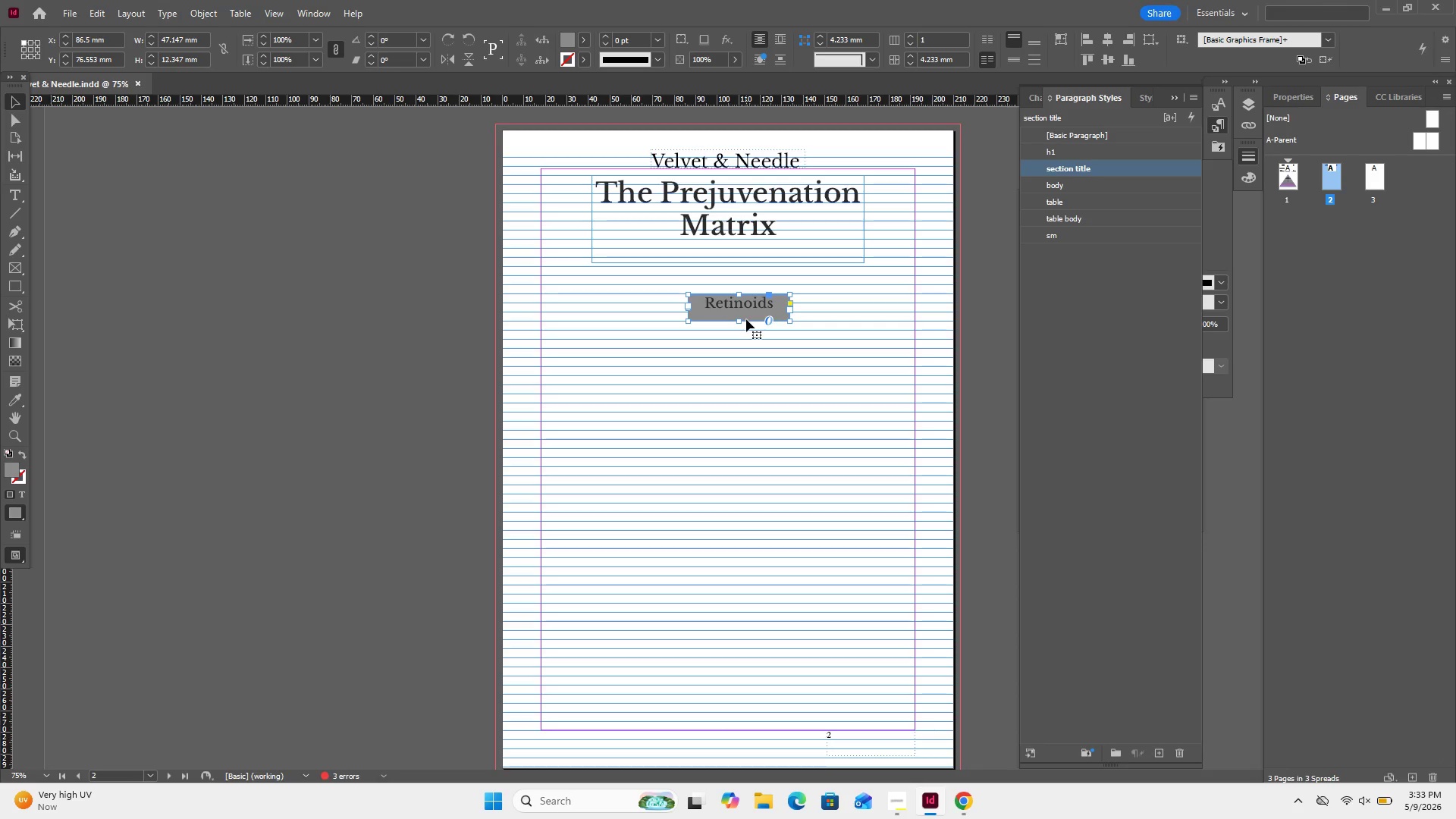 
key(Control+V)
 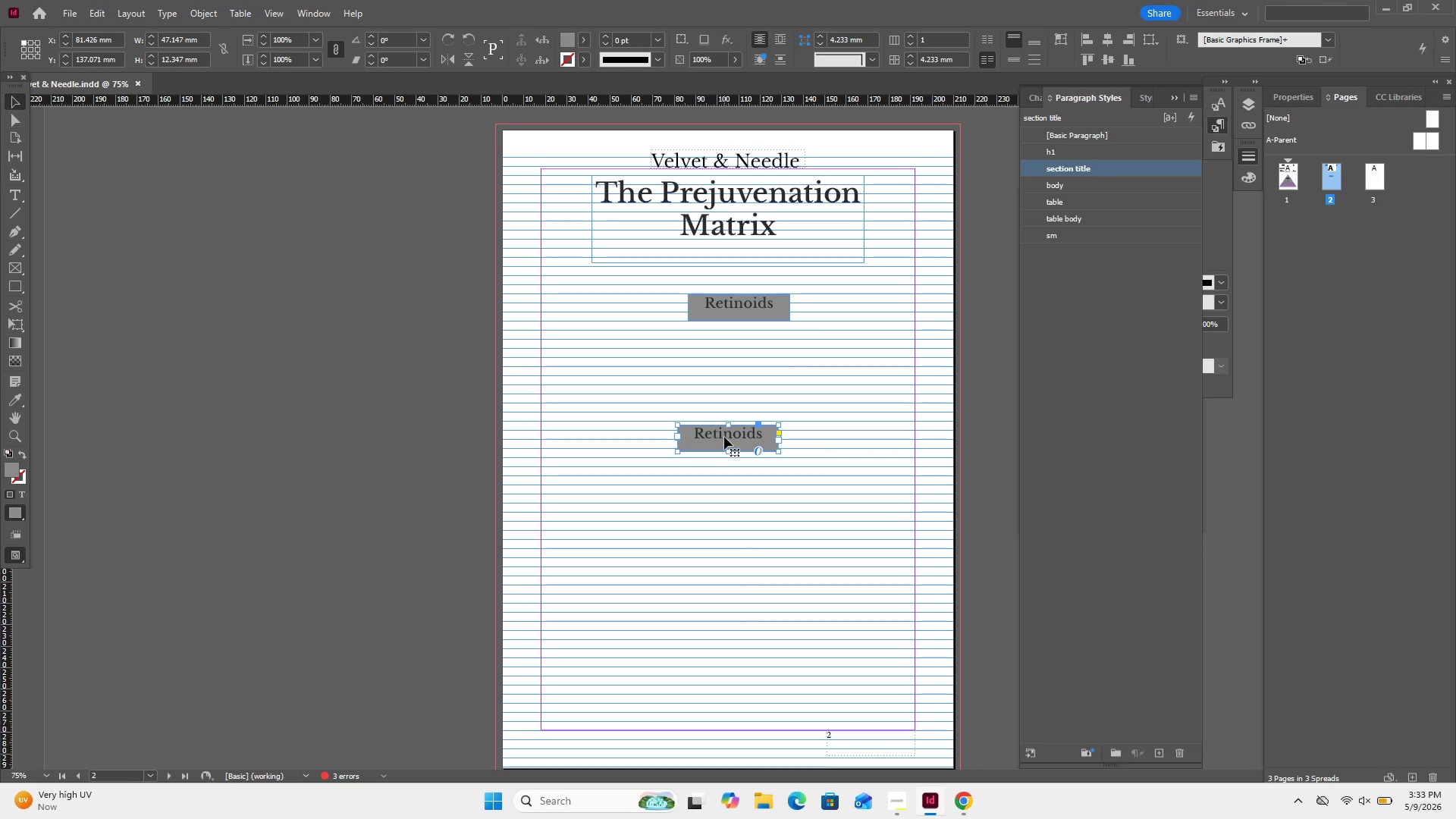 
double_click([723, 435])
 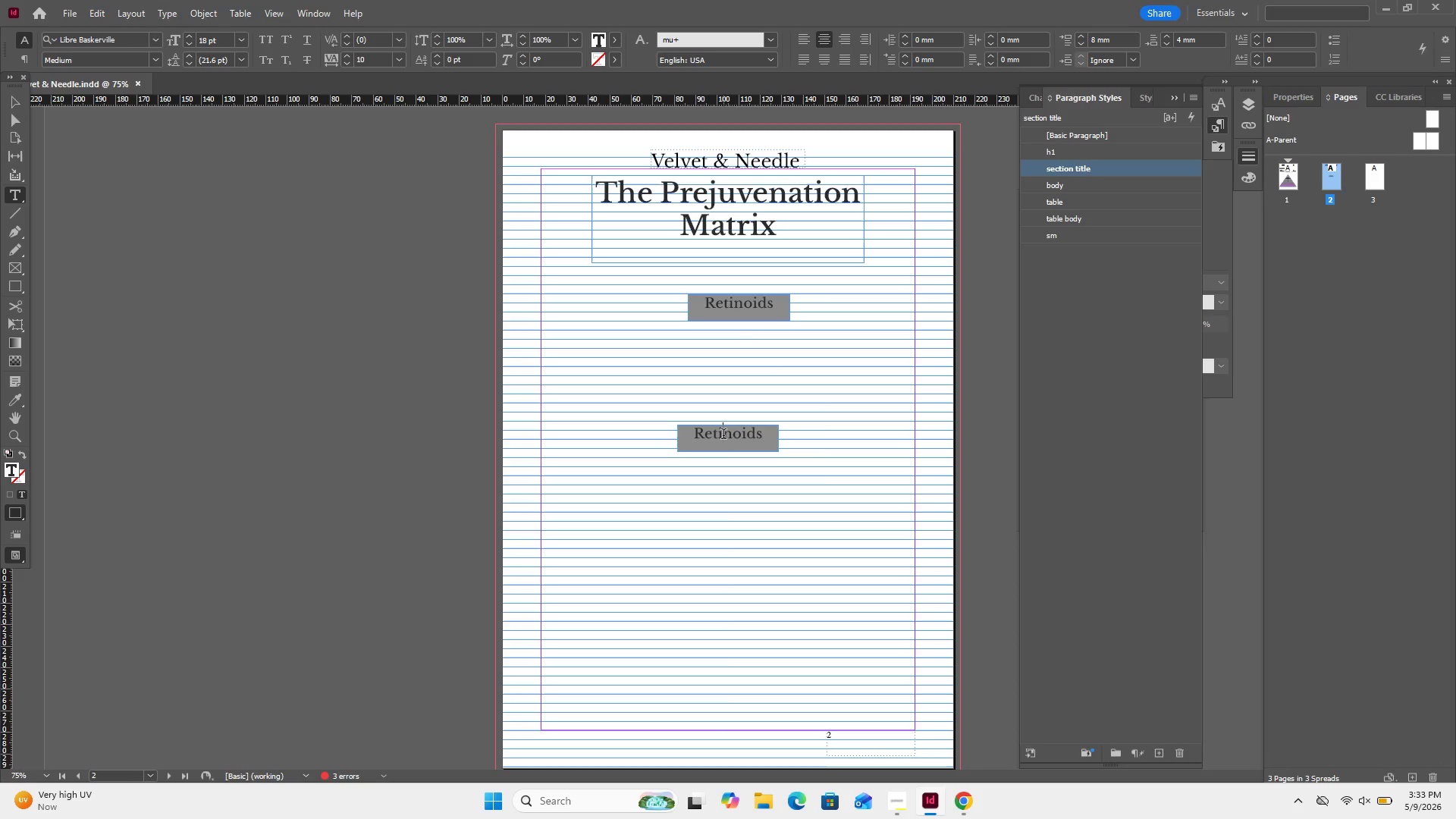 
key(Control+ControlLeft)
 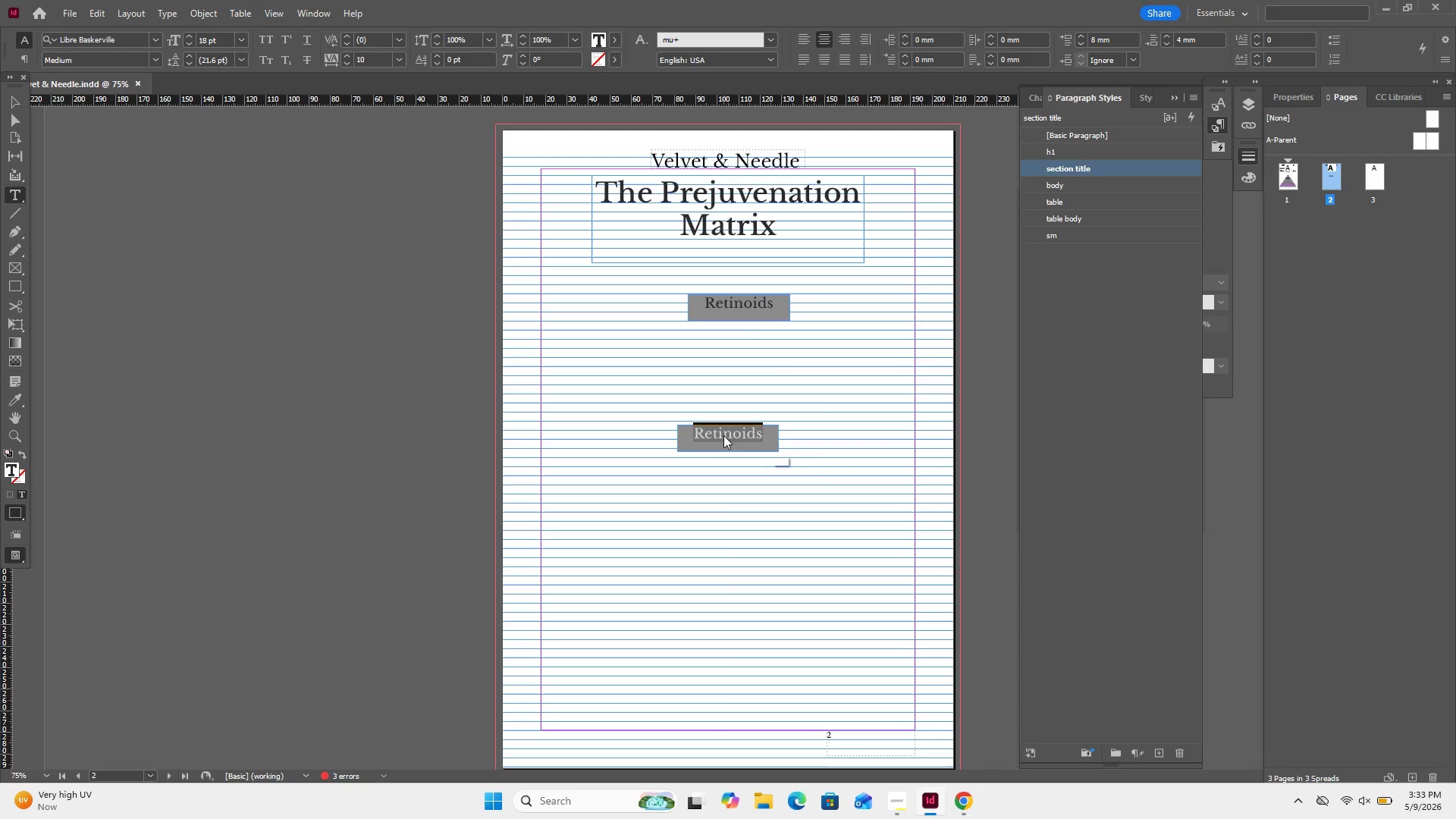 
key(Control+A)
 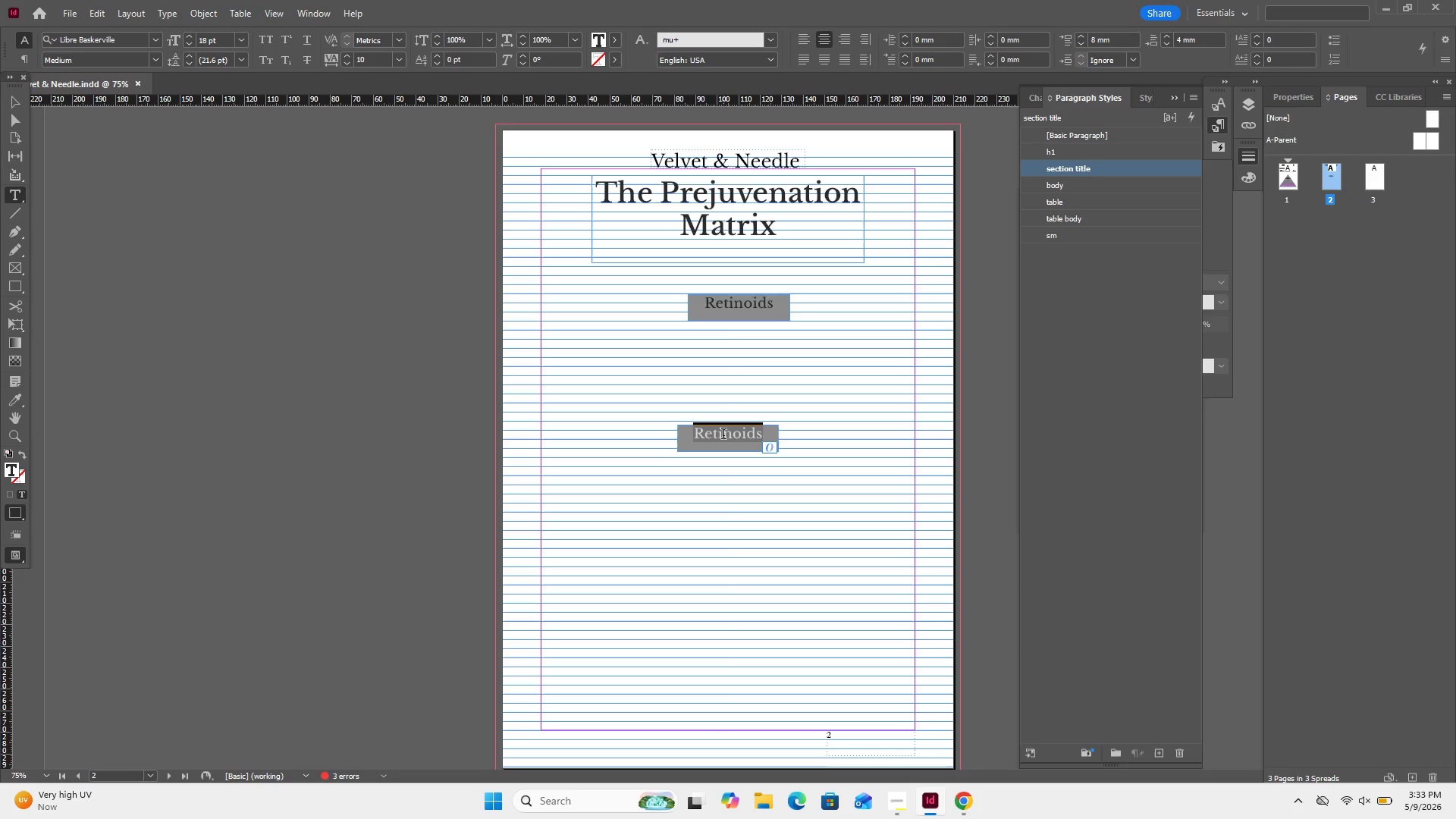 
wait(19.02)
 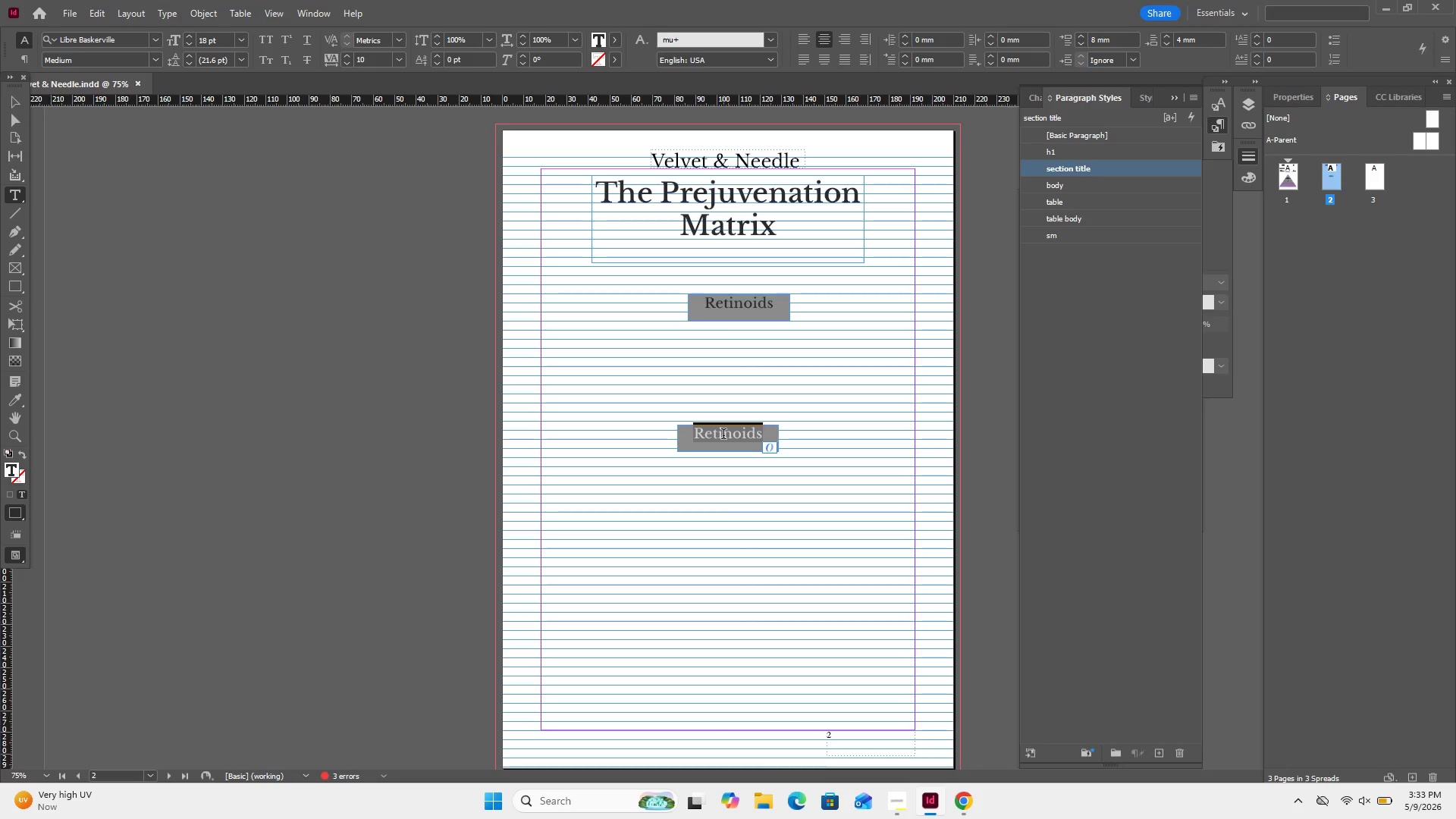 
key(Shift+M)
 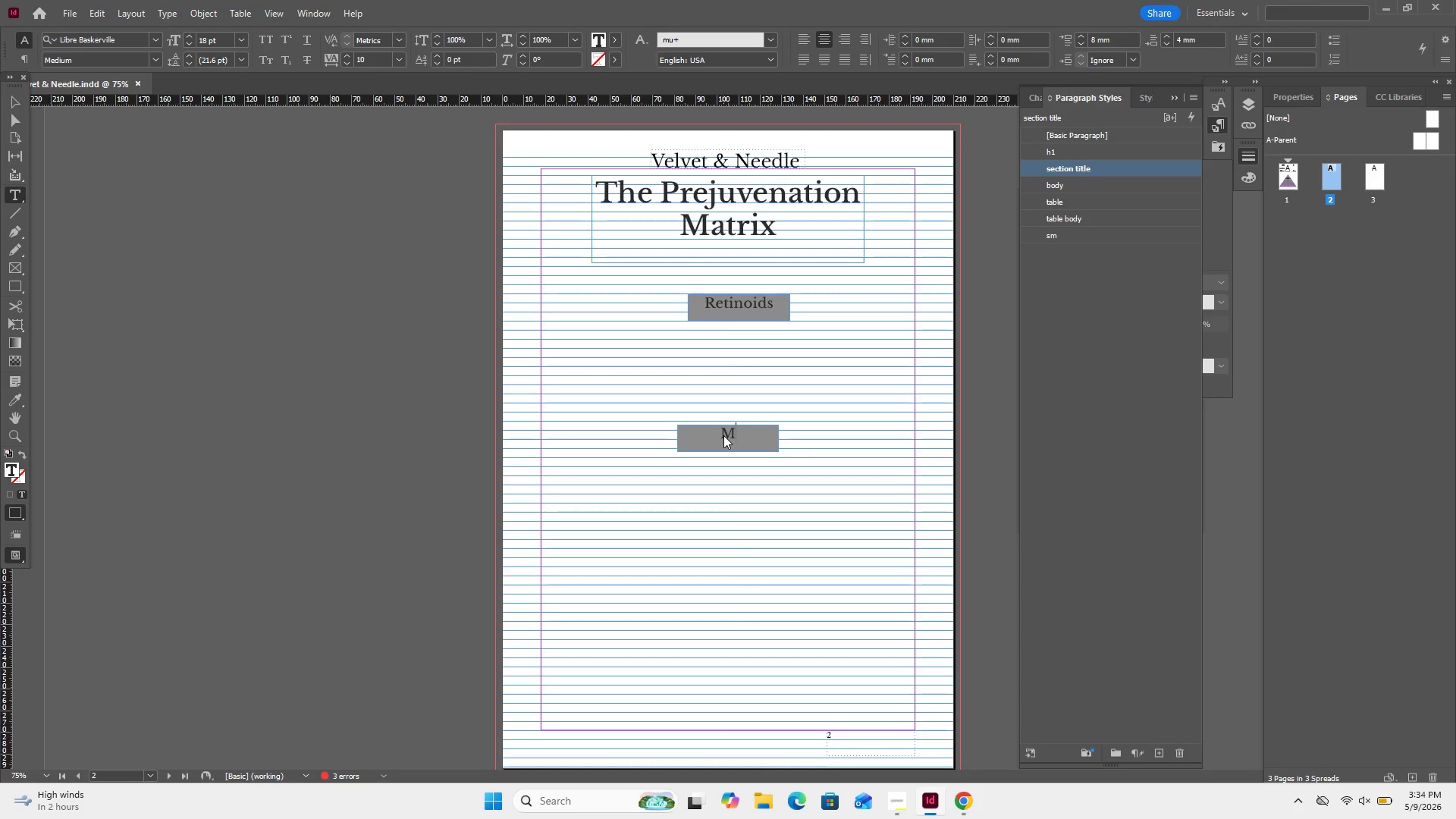 
type(icroneeding)
 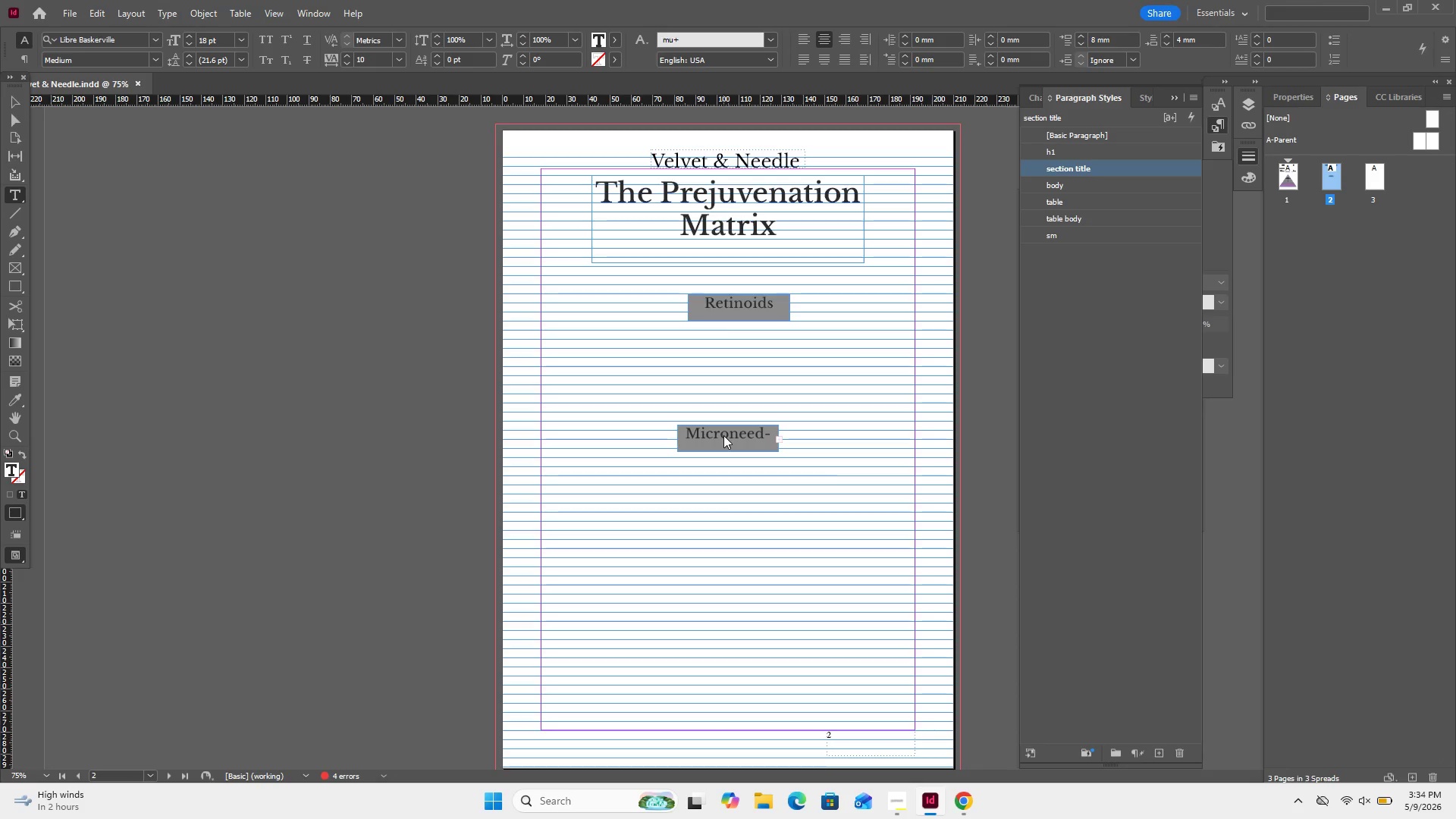 
wait(31.86)
 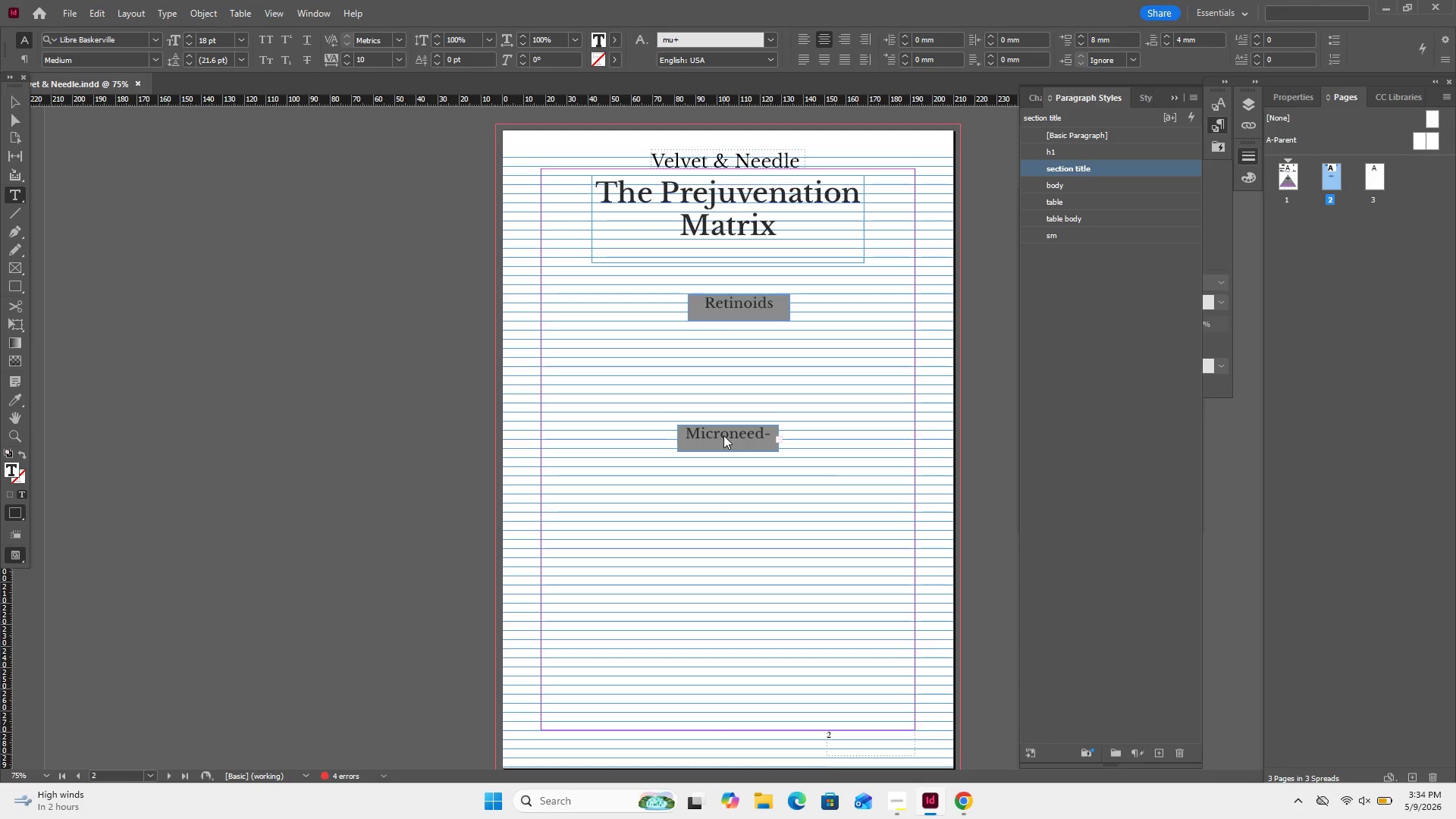 
left_click([11, 102])
 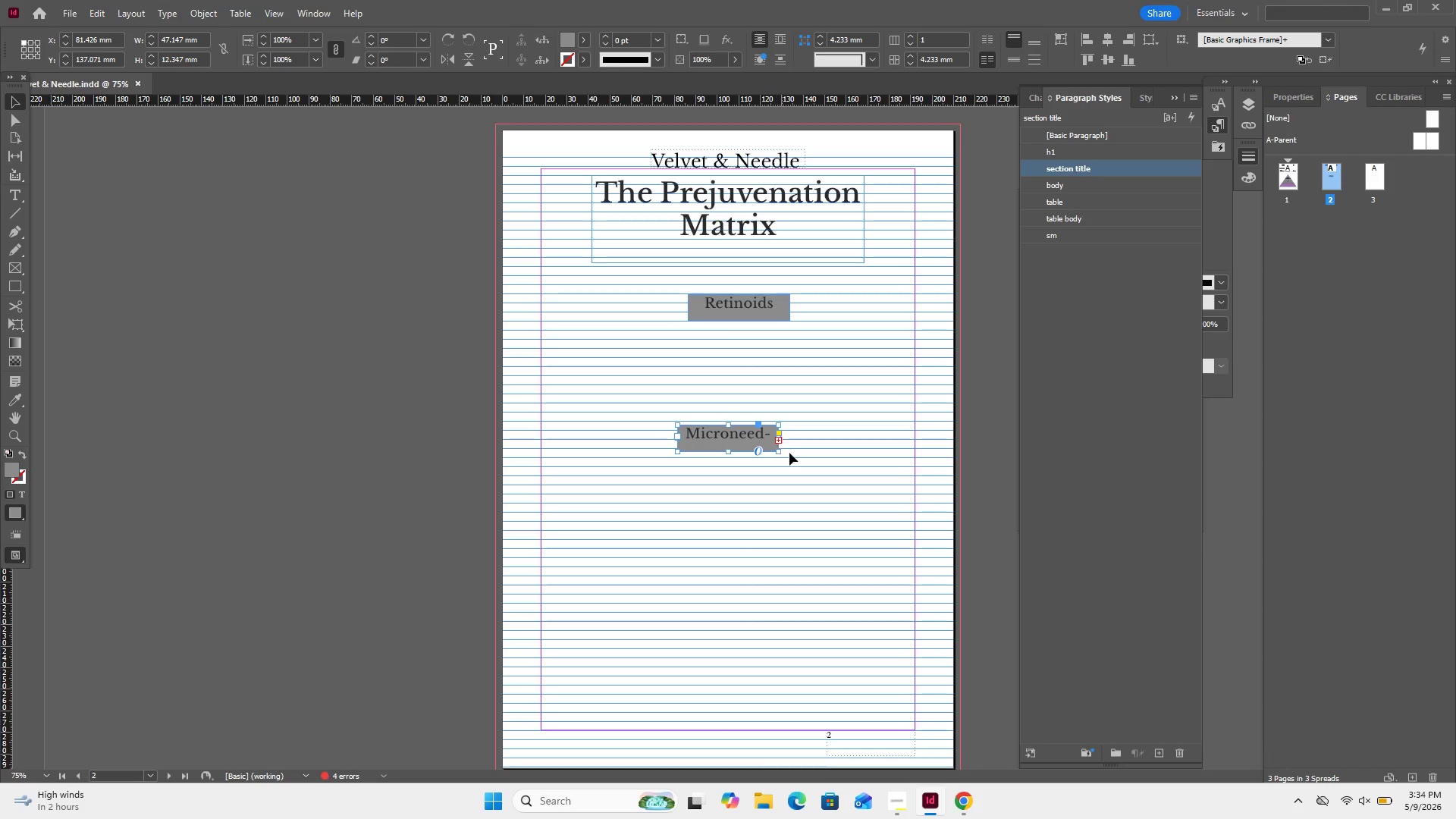 
left_click_drag(start_coordinate=[782, 454], to_coordinate=[805, 453])
 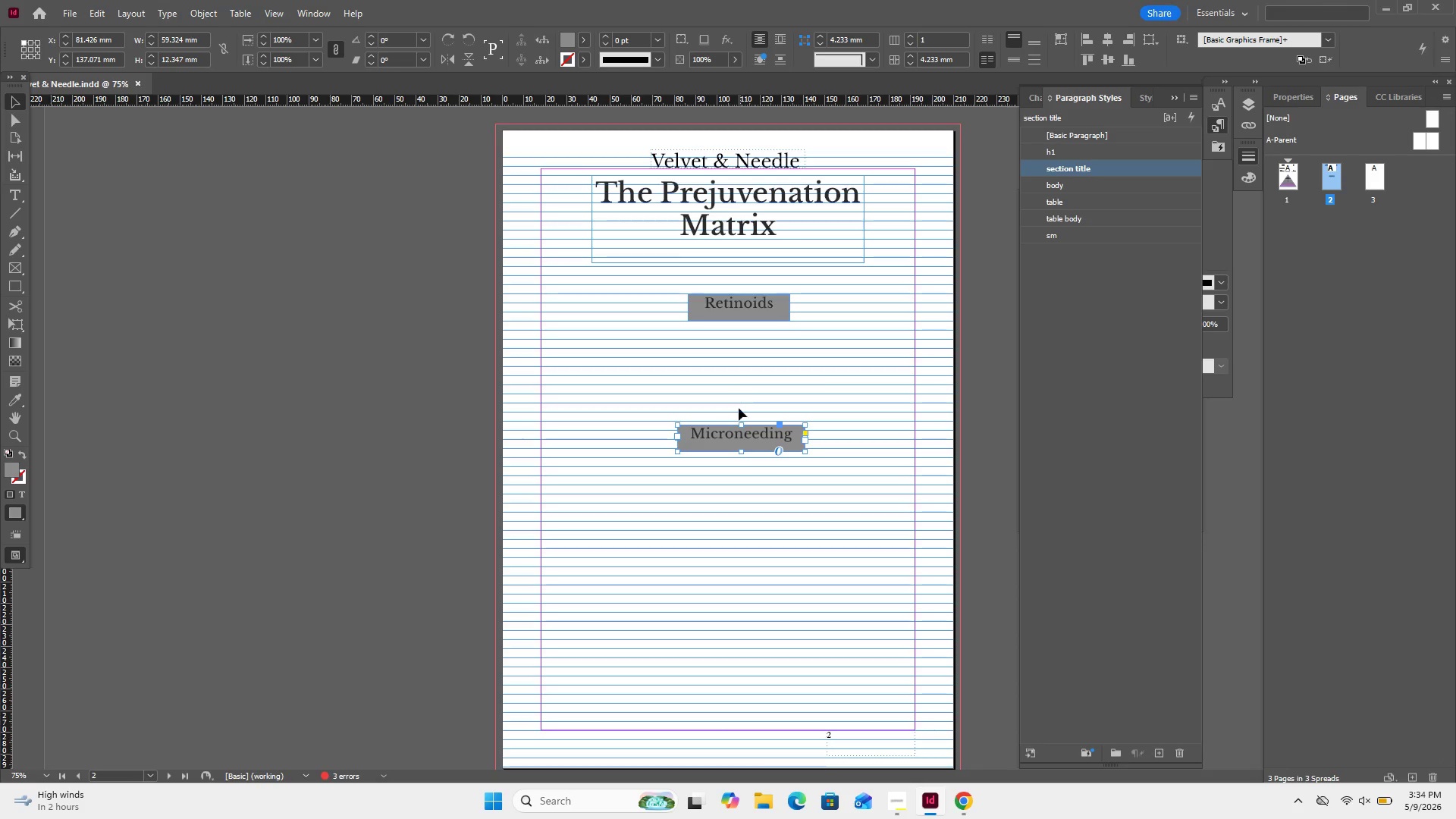 
left_click_drag(start_coordinate=[757, 435], to_coordinate=[872, 307])
 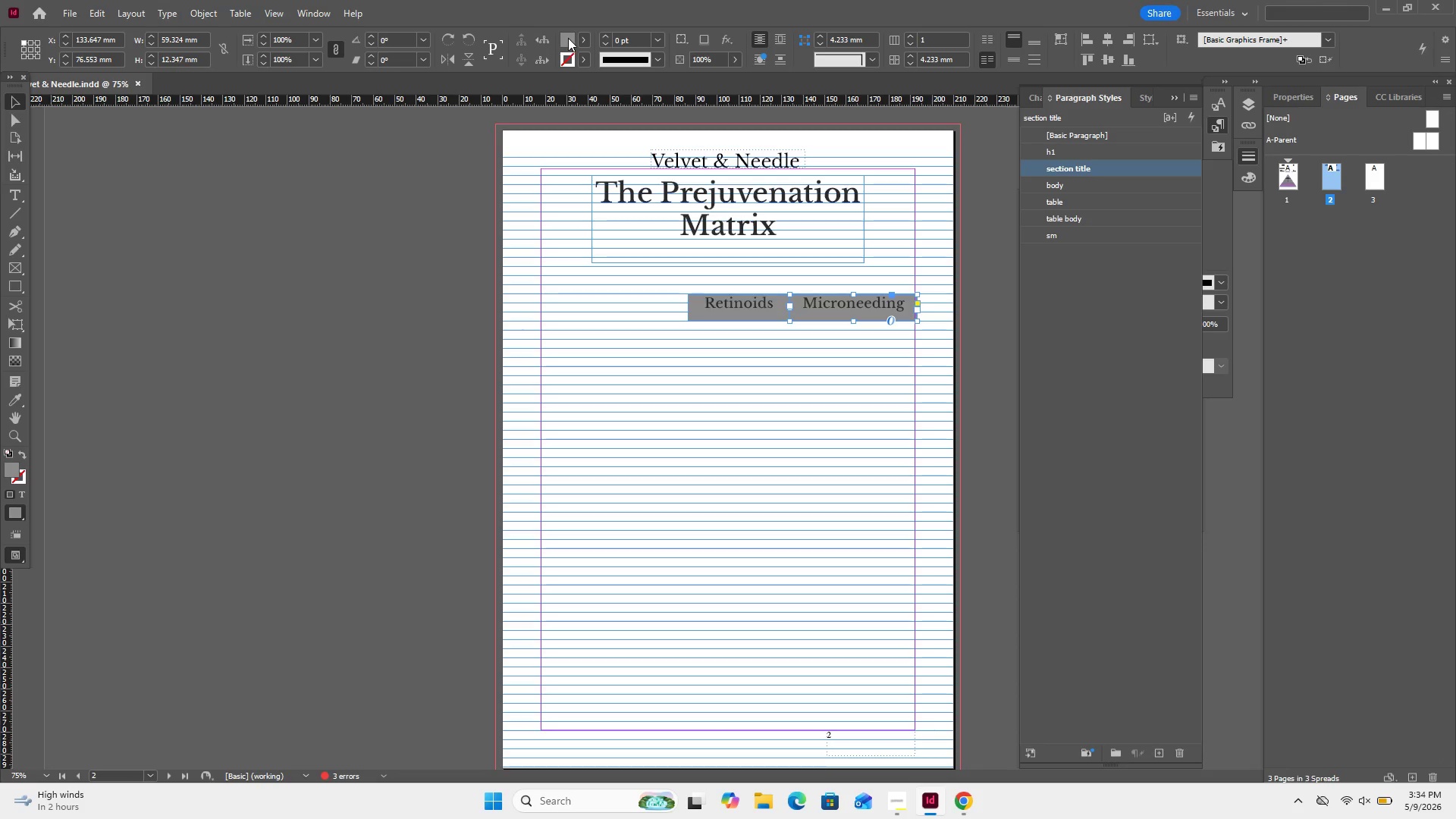 
left_click([587, 43])
 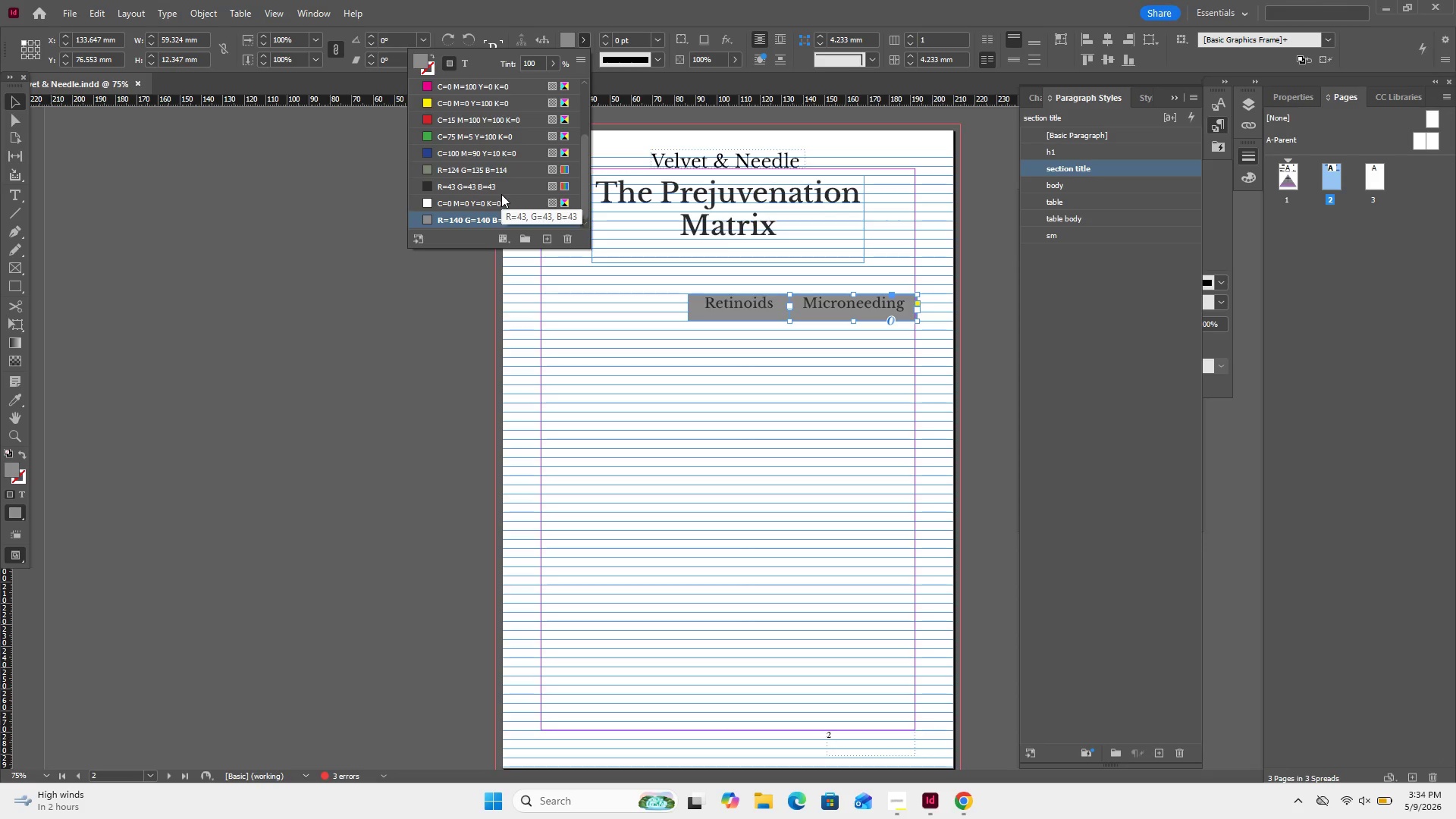 
scroll: coordinate [501, 193], scroll_direction: down, amount: 3.0
 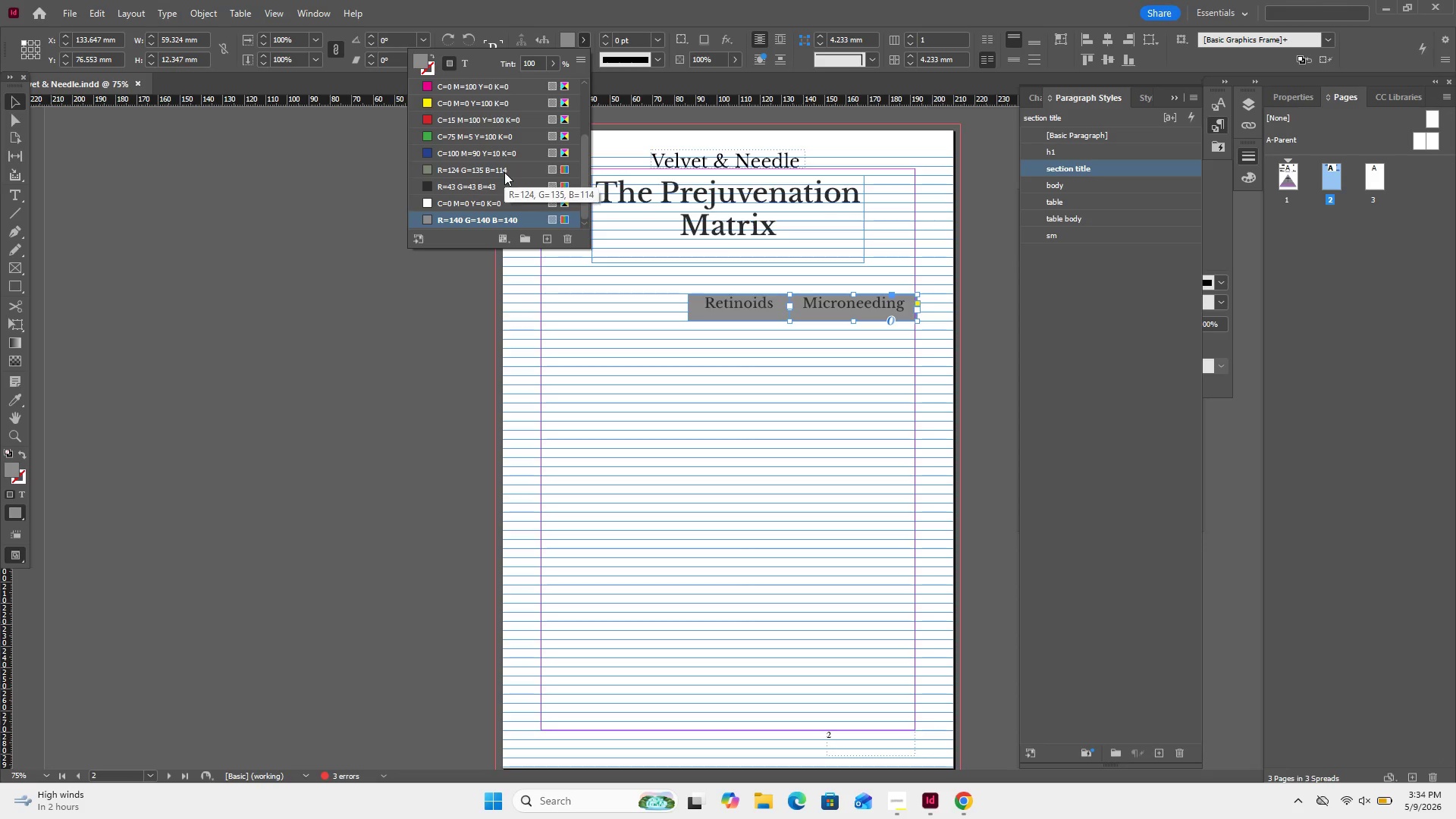 
left_click([504, 172])
 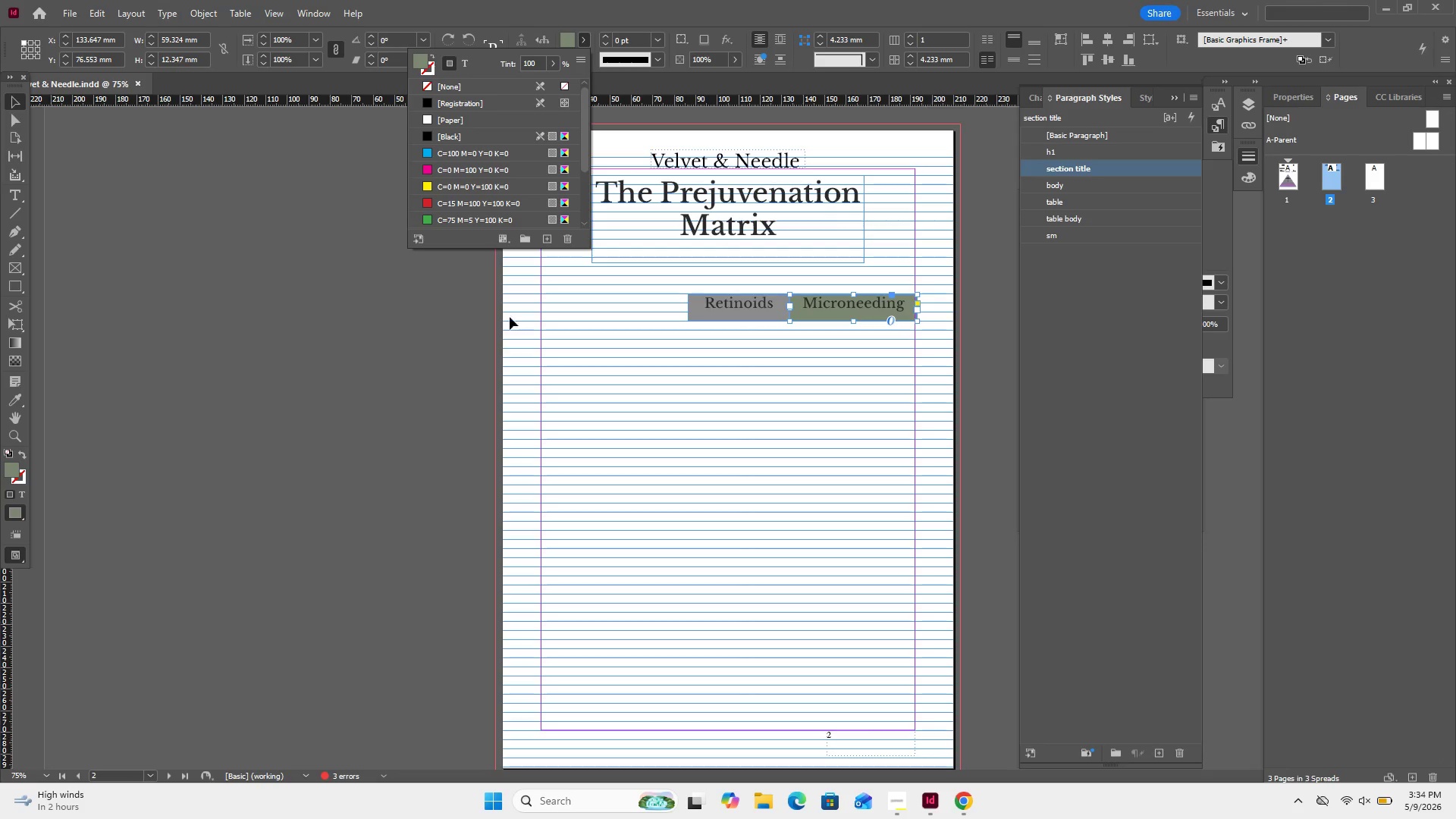 
left_click([526, 331])
 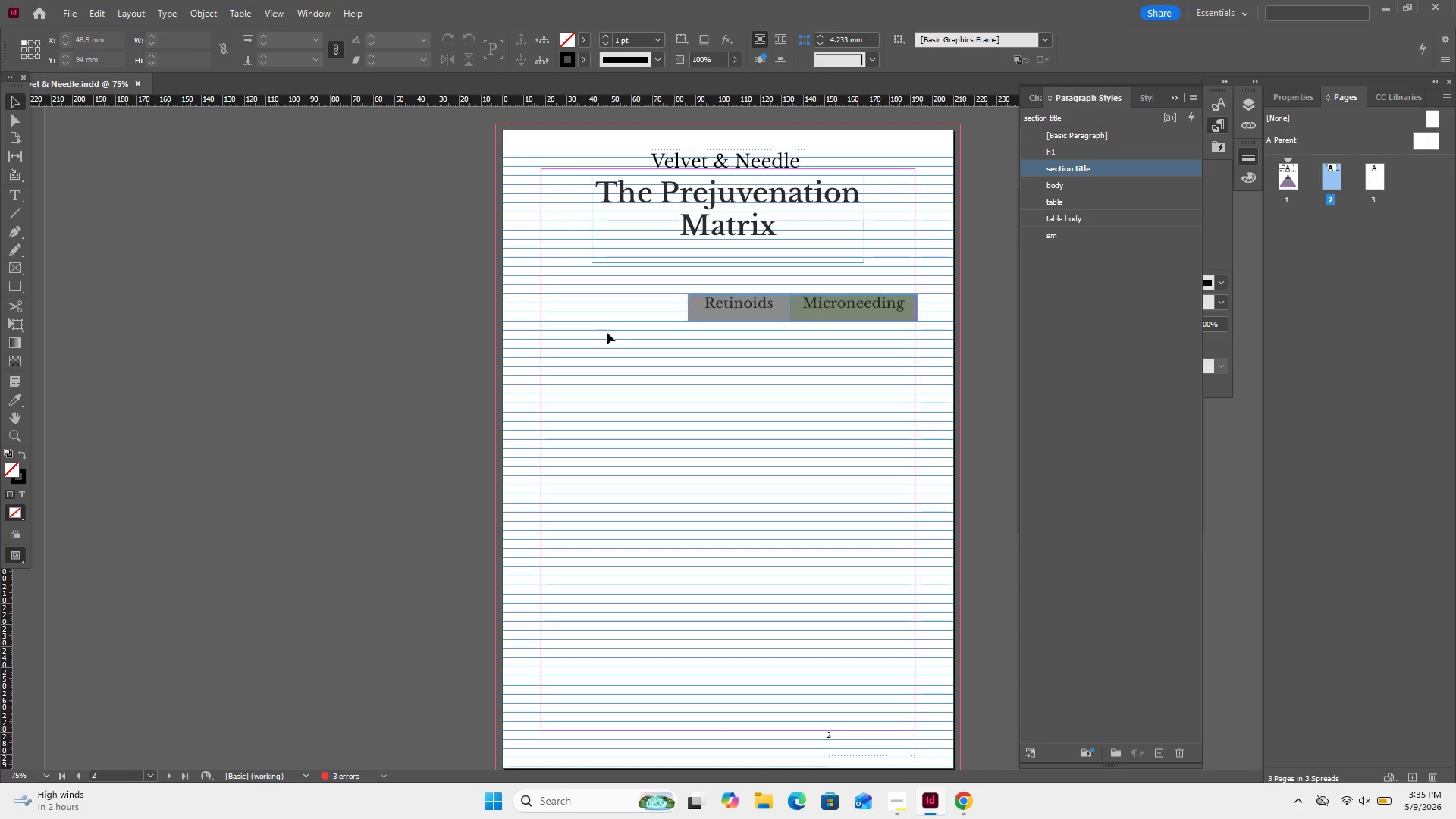 
wait(16.91)
 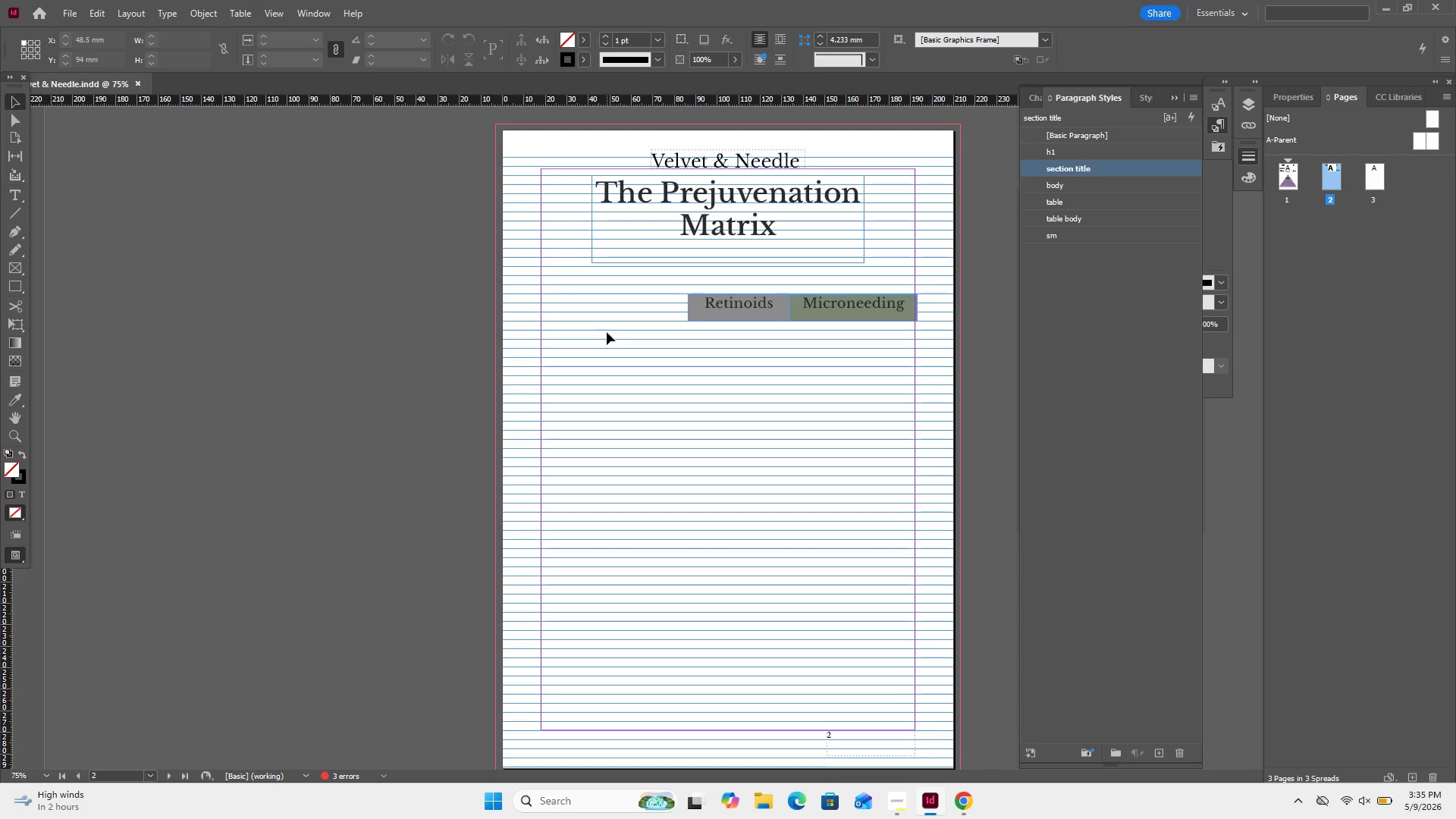 
left_click([19, 279])
 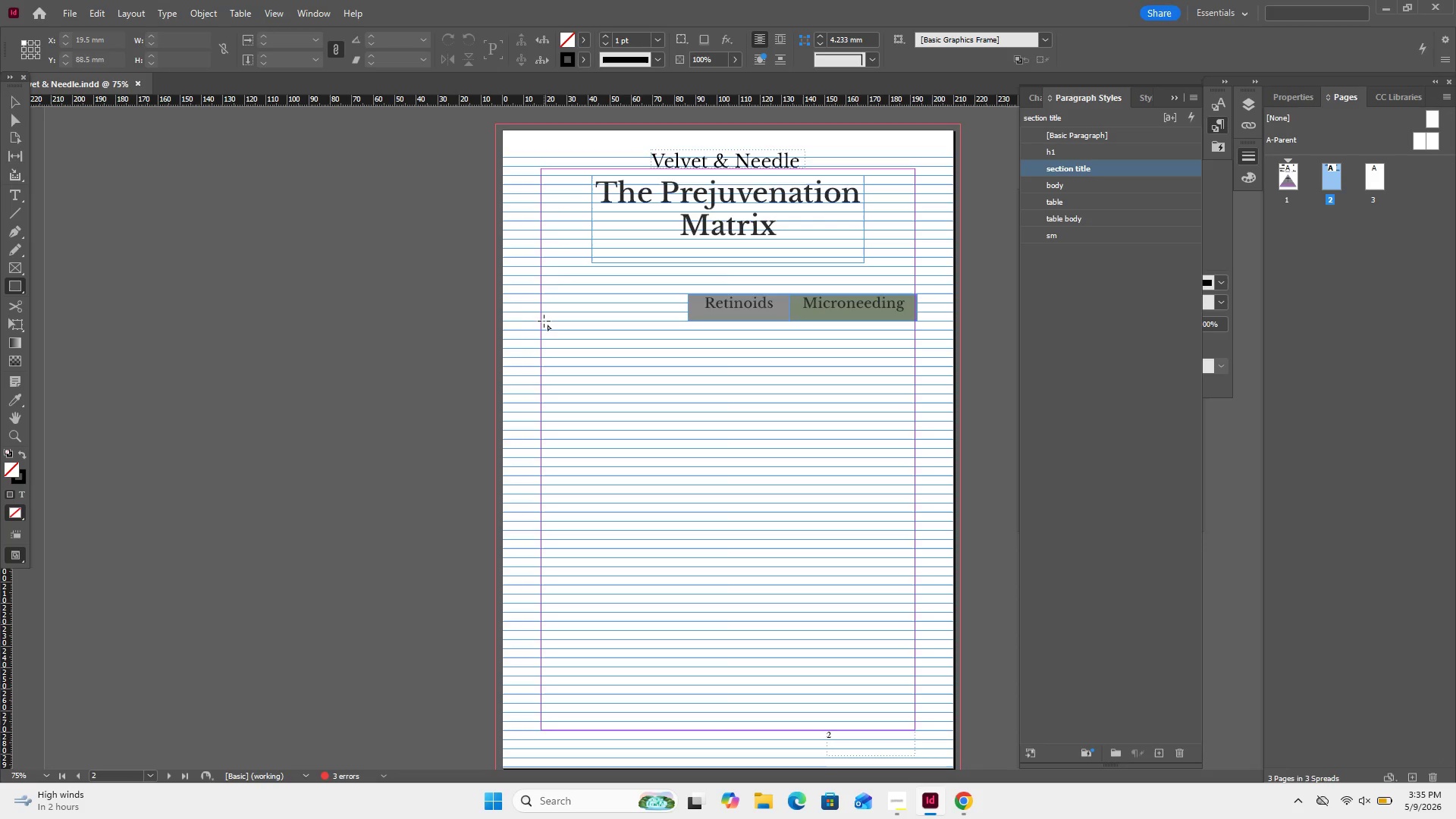 
left_click_drag(start_coordinate=[541, 321], to_coordinate=[689, 348])
 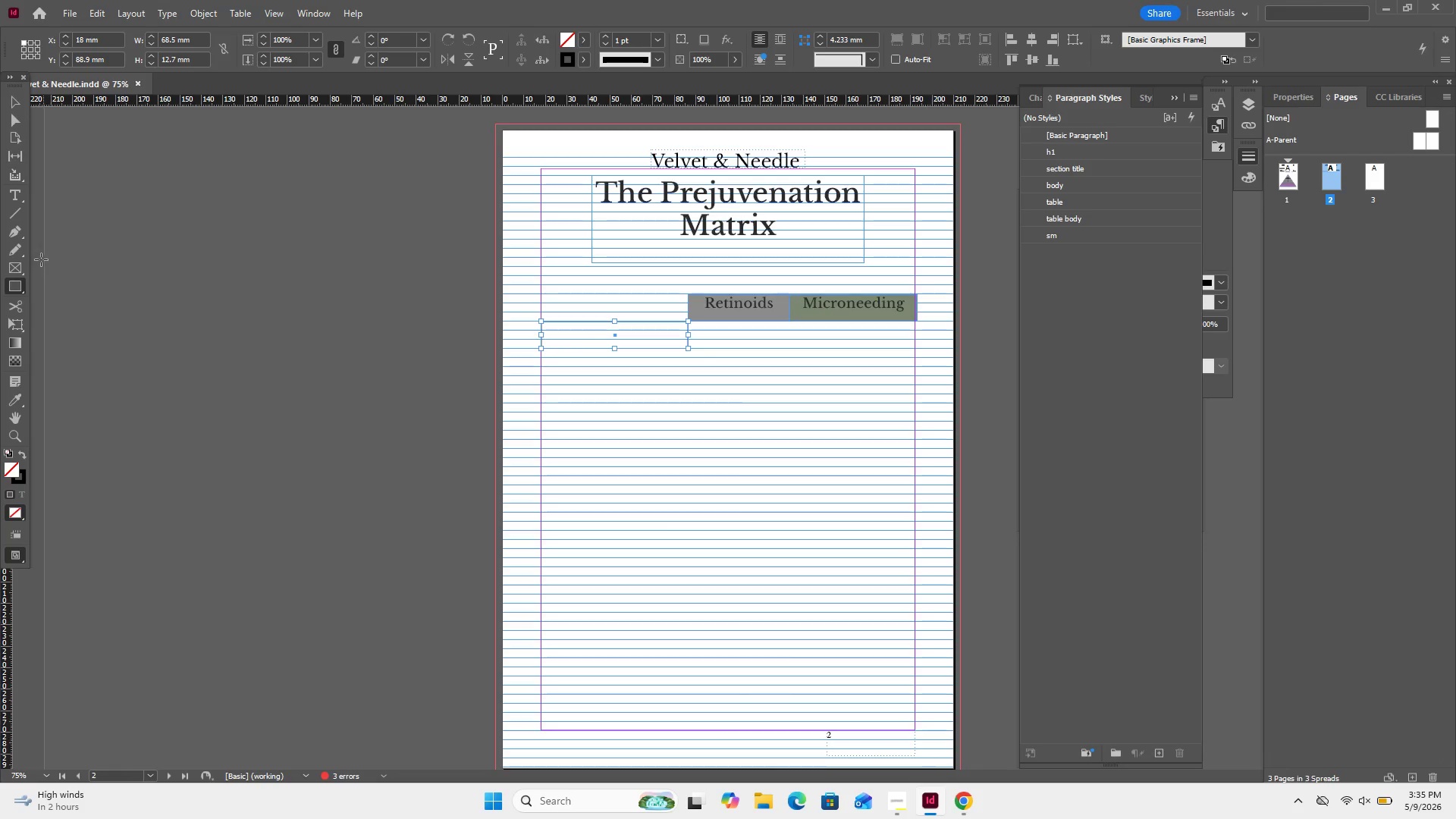 
left_click([16, 197])